 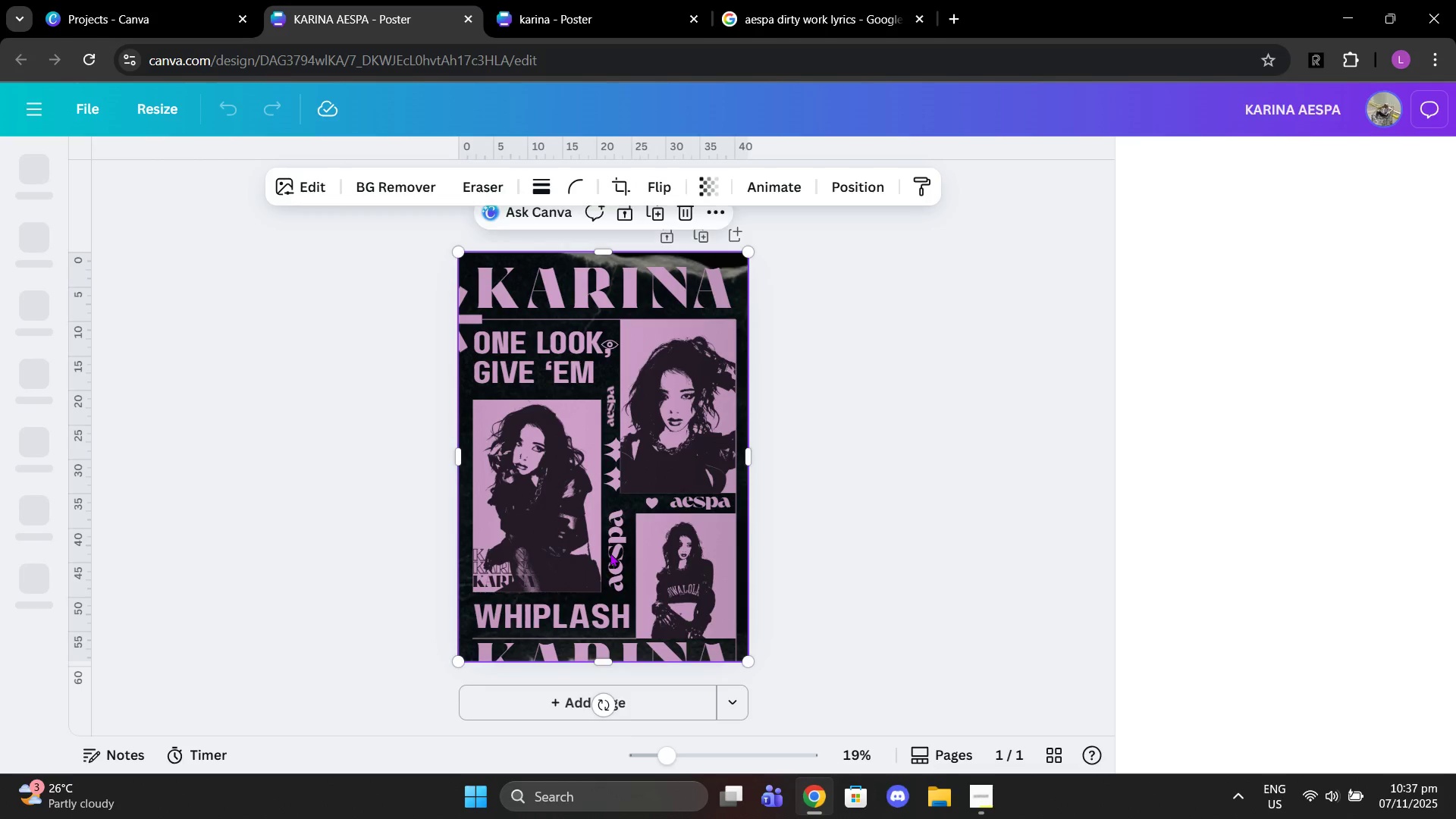 
left_click([610, 553])
 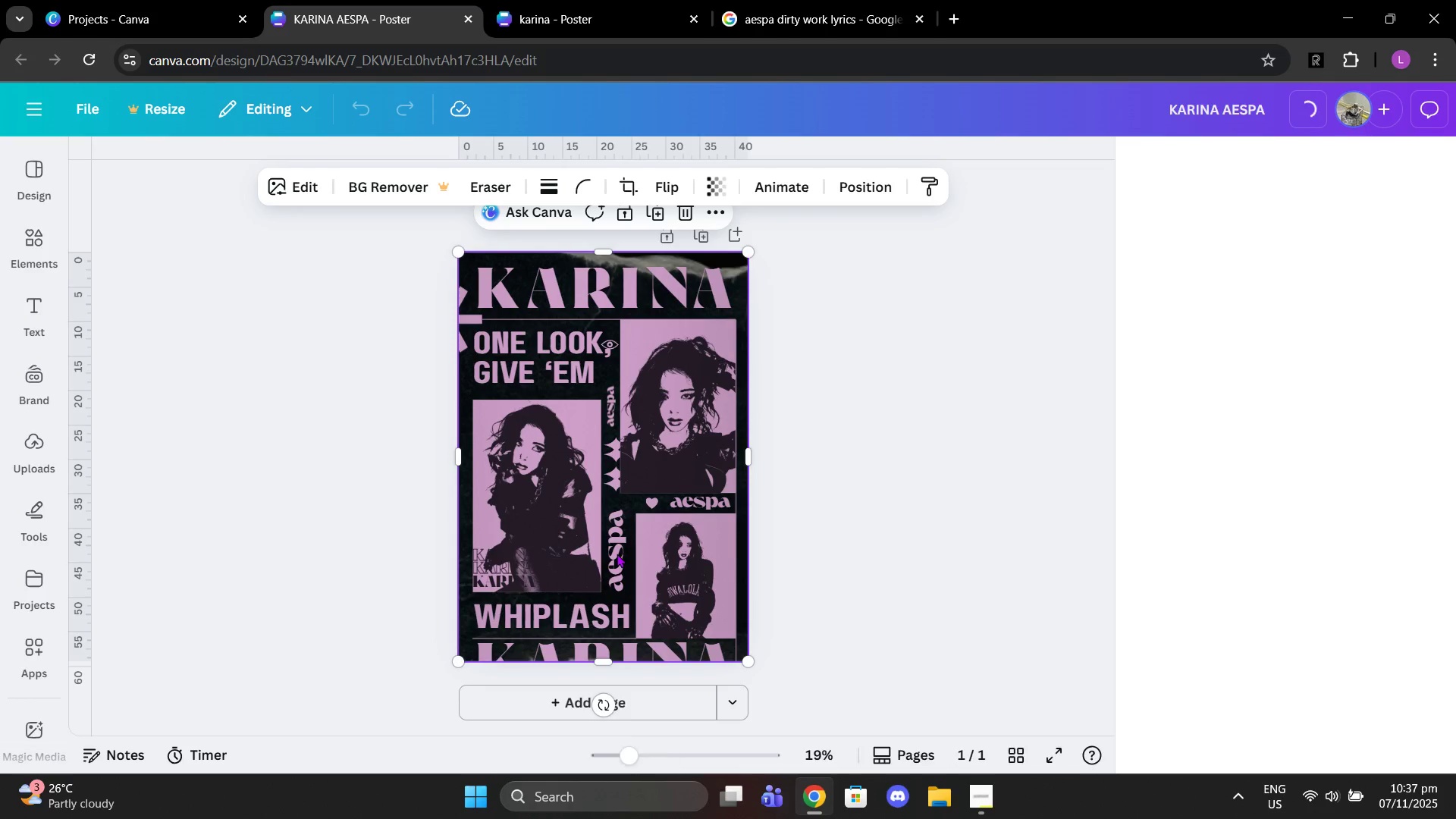 
left_click([617, 554])
 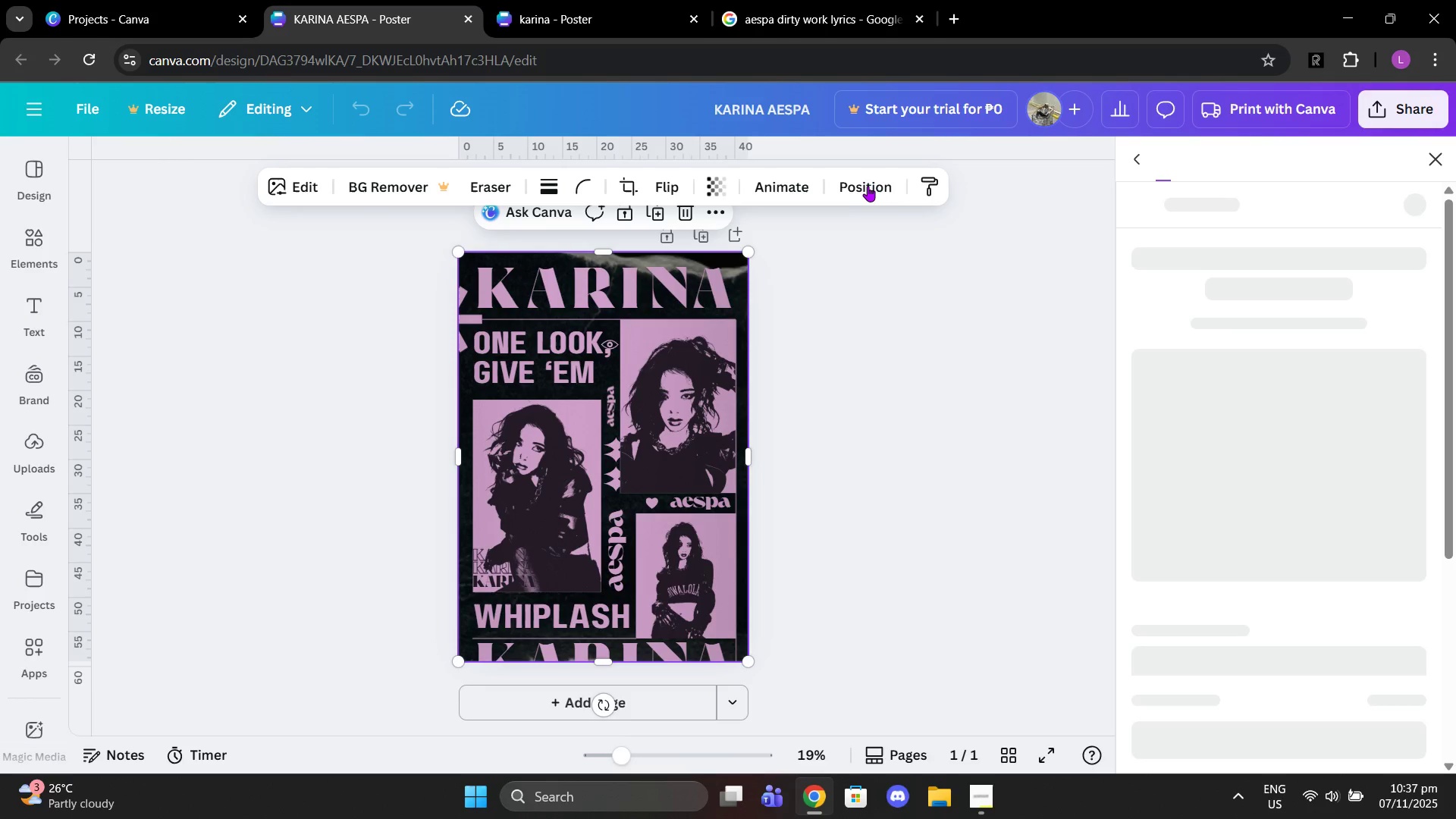 
left_click([869, 185])
 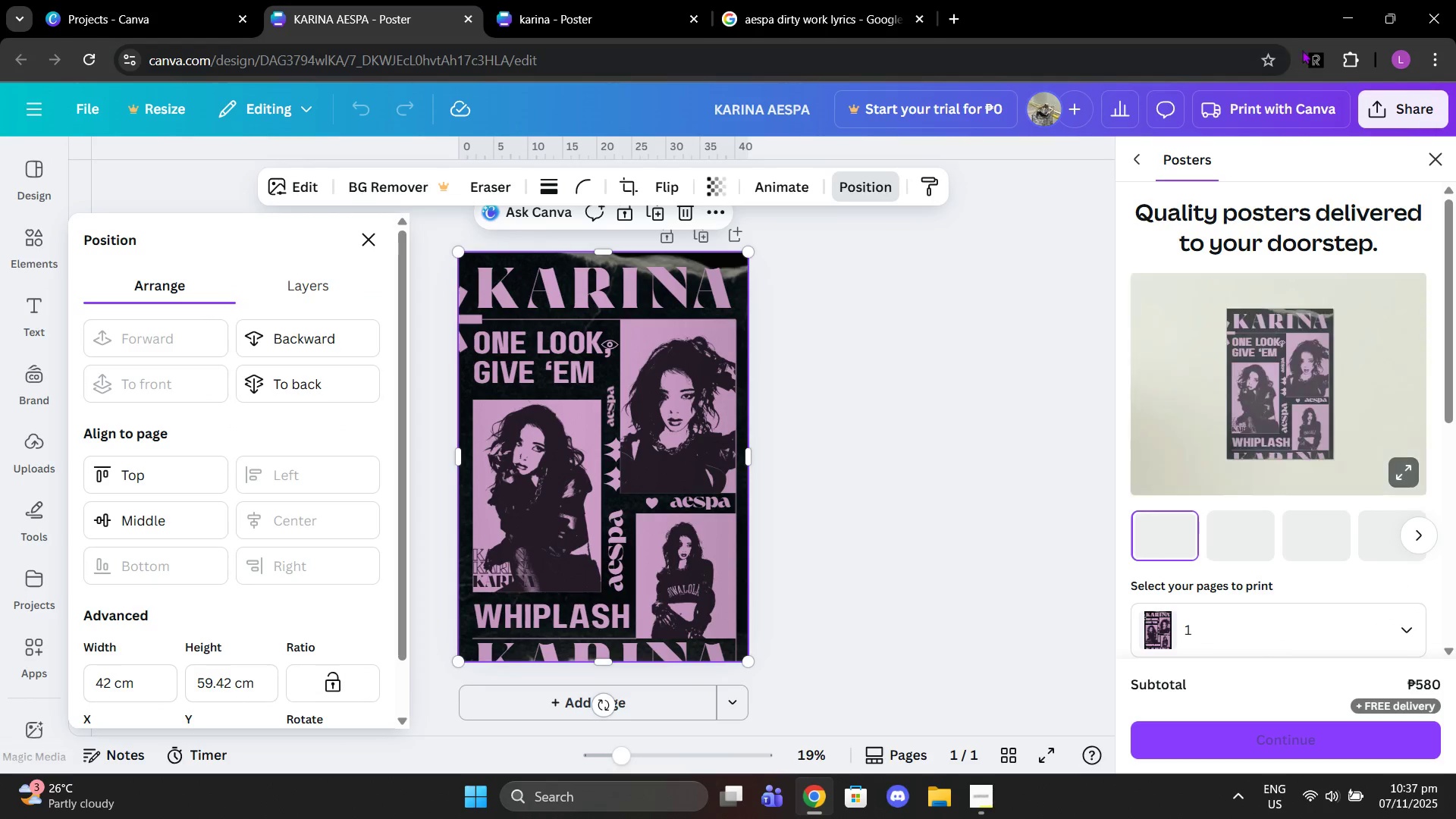 
left_click([1315, 55])
 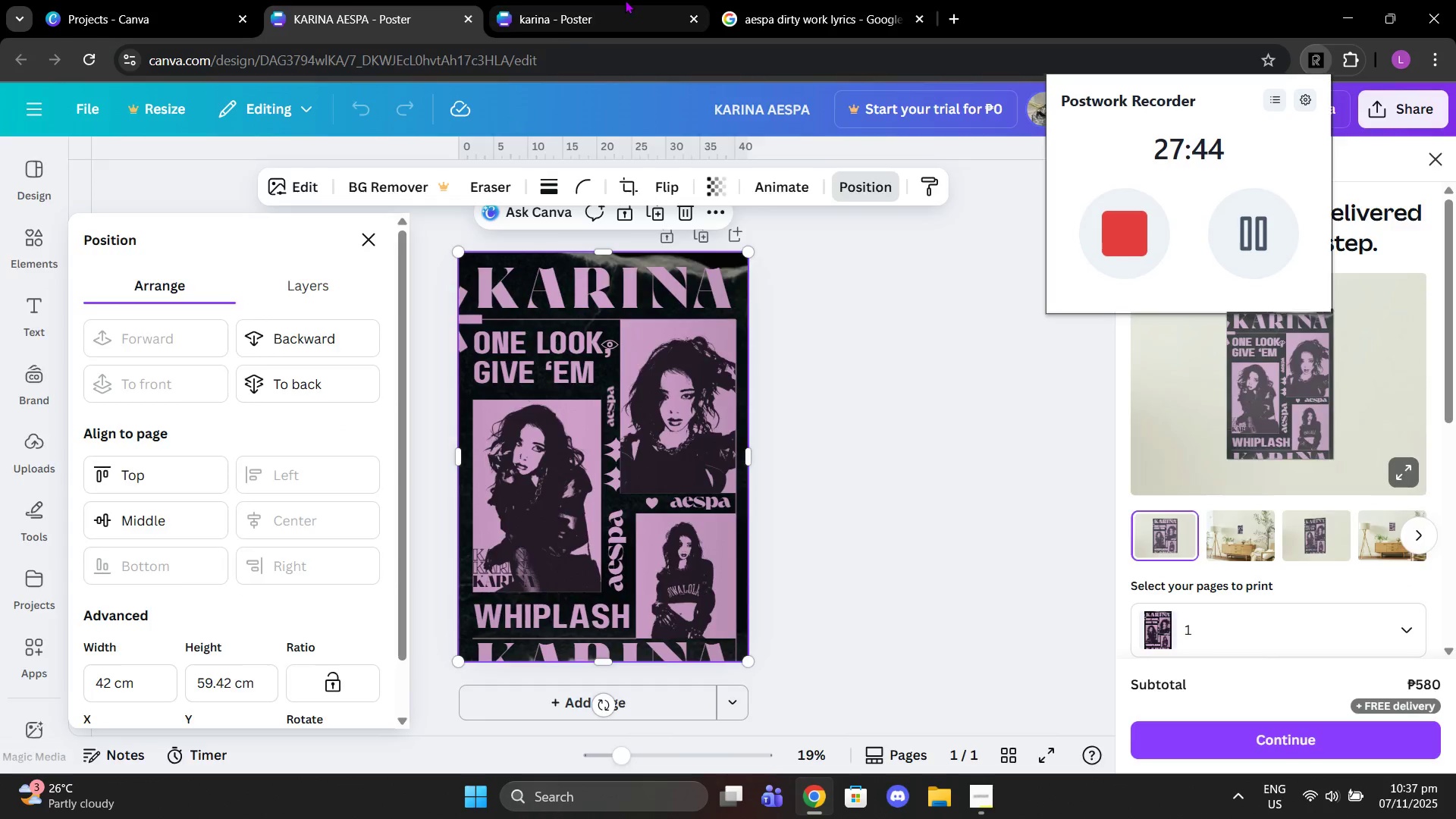 
left_click([626, 0])
 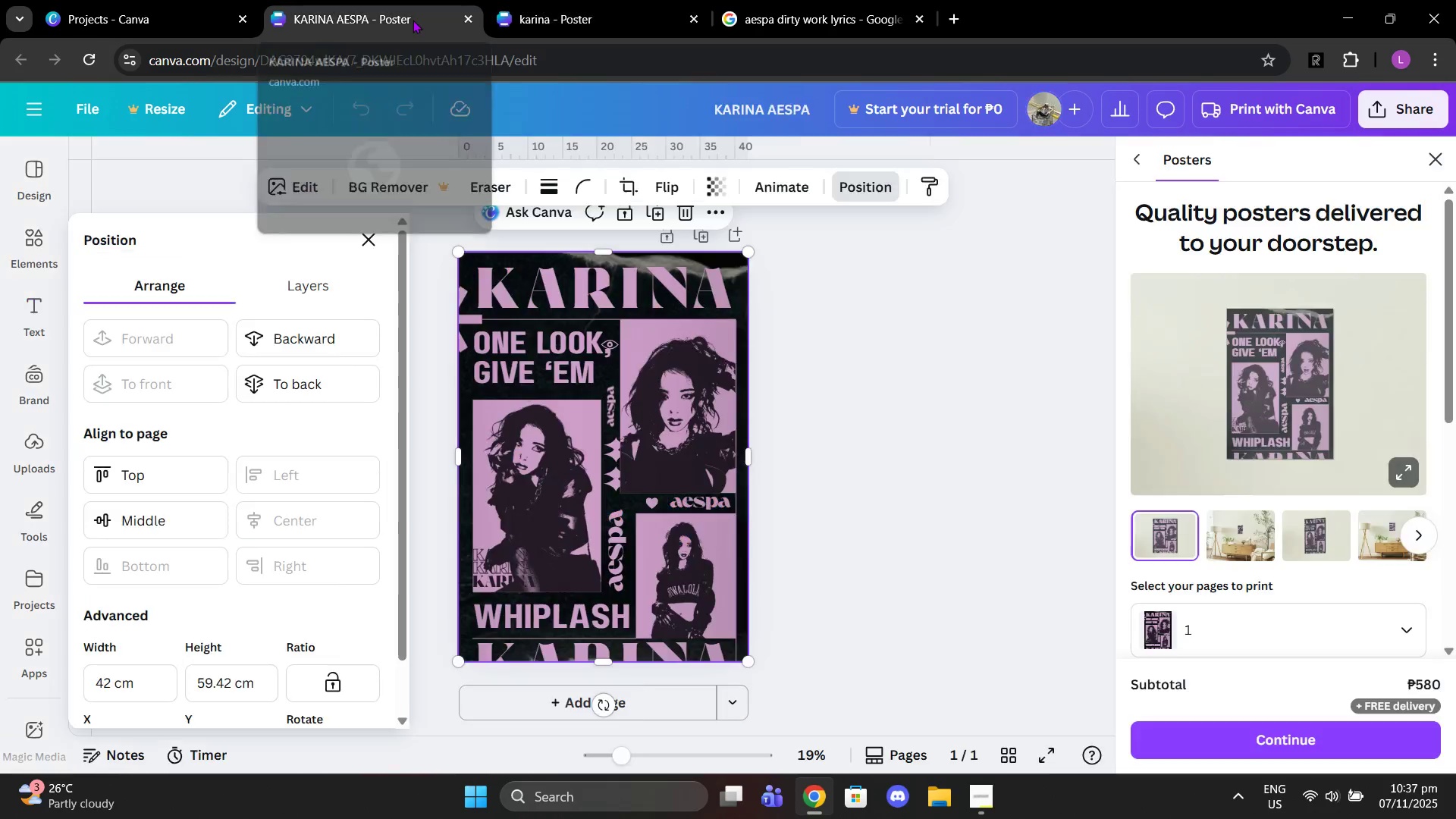 
left_click([413, 20])
 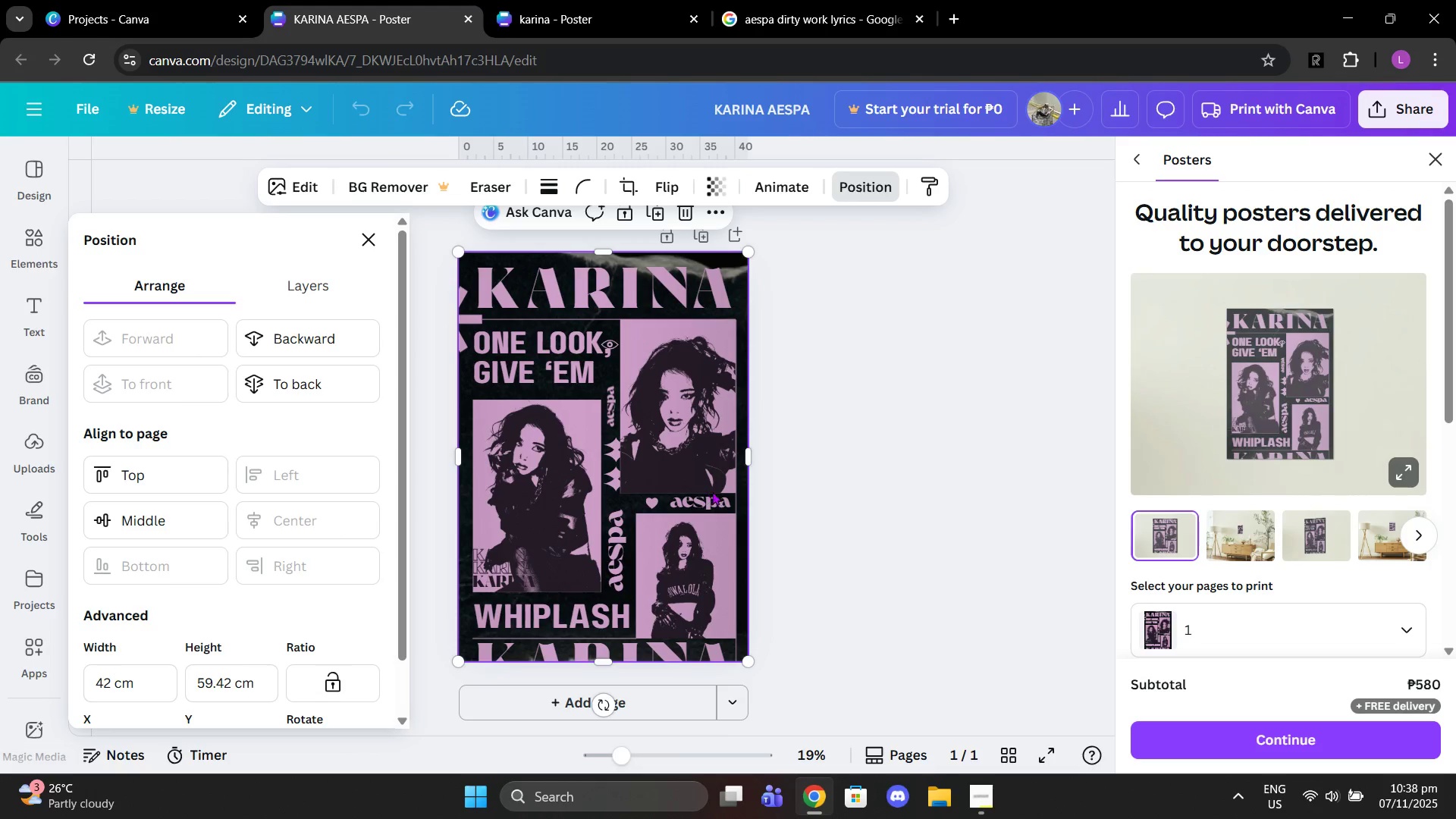 
left_click_drag(start_coordinate=[724, 494], to_coordinate=[632, 486])
 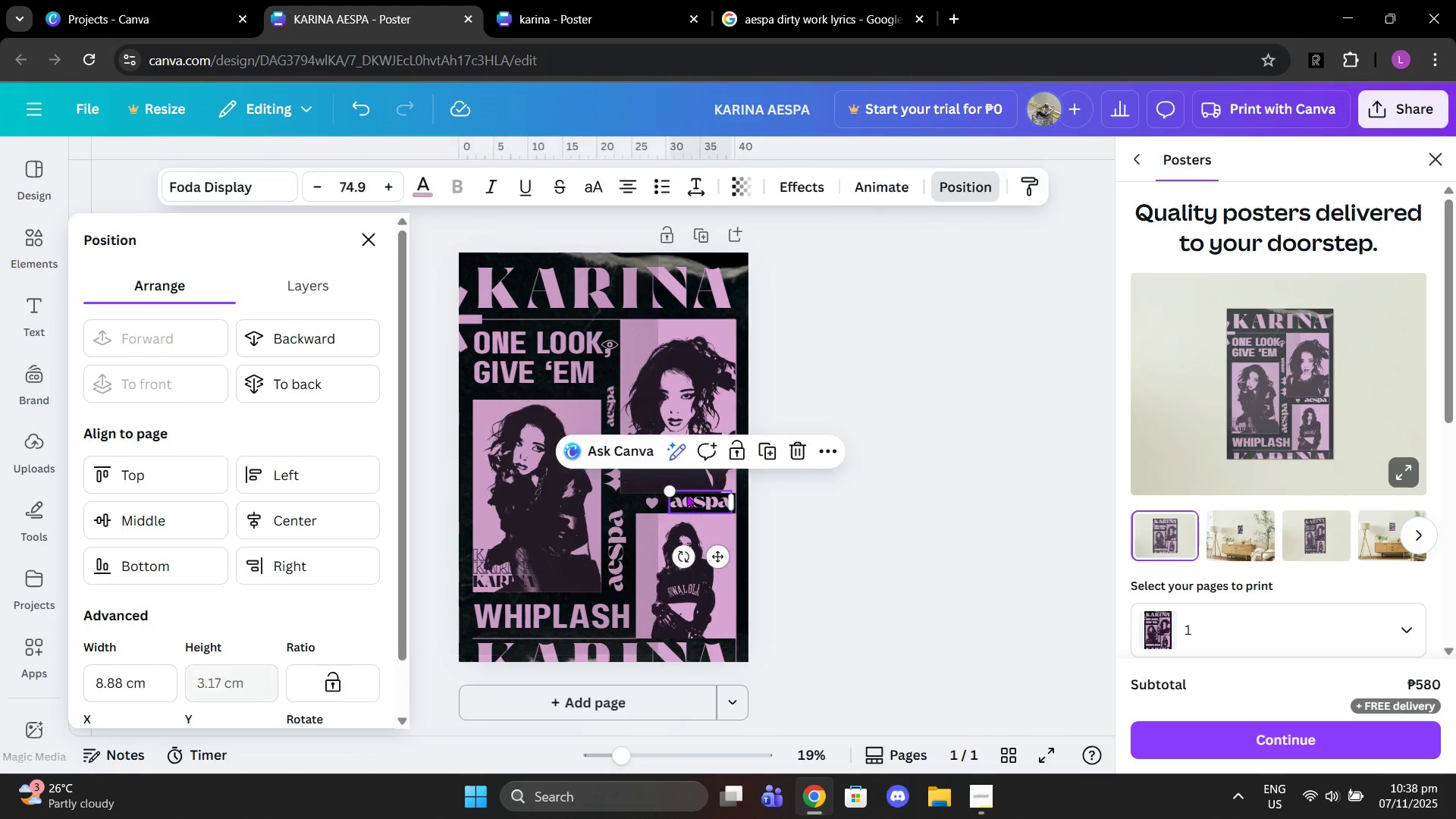 
left_click([686, 494])
 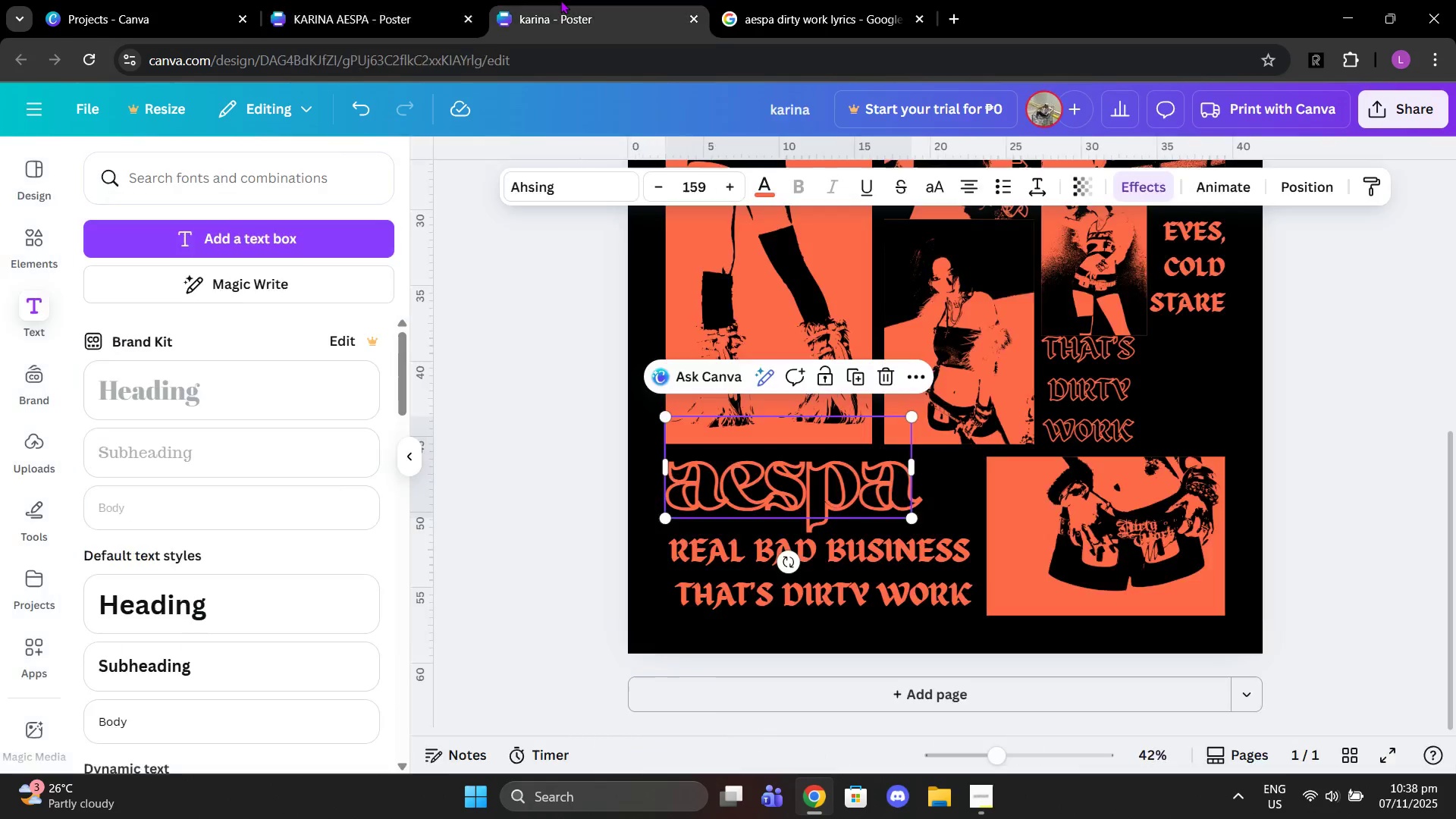 
left_click([560, 0])
 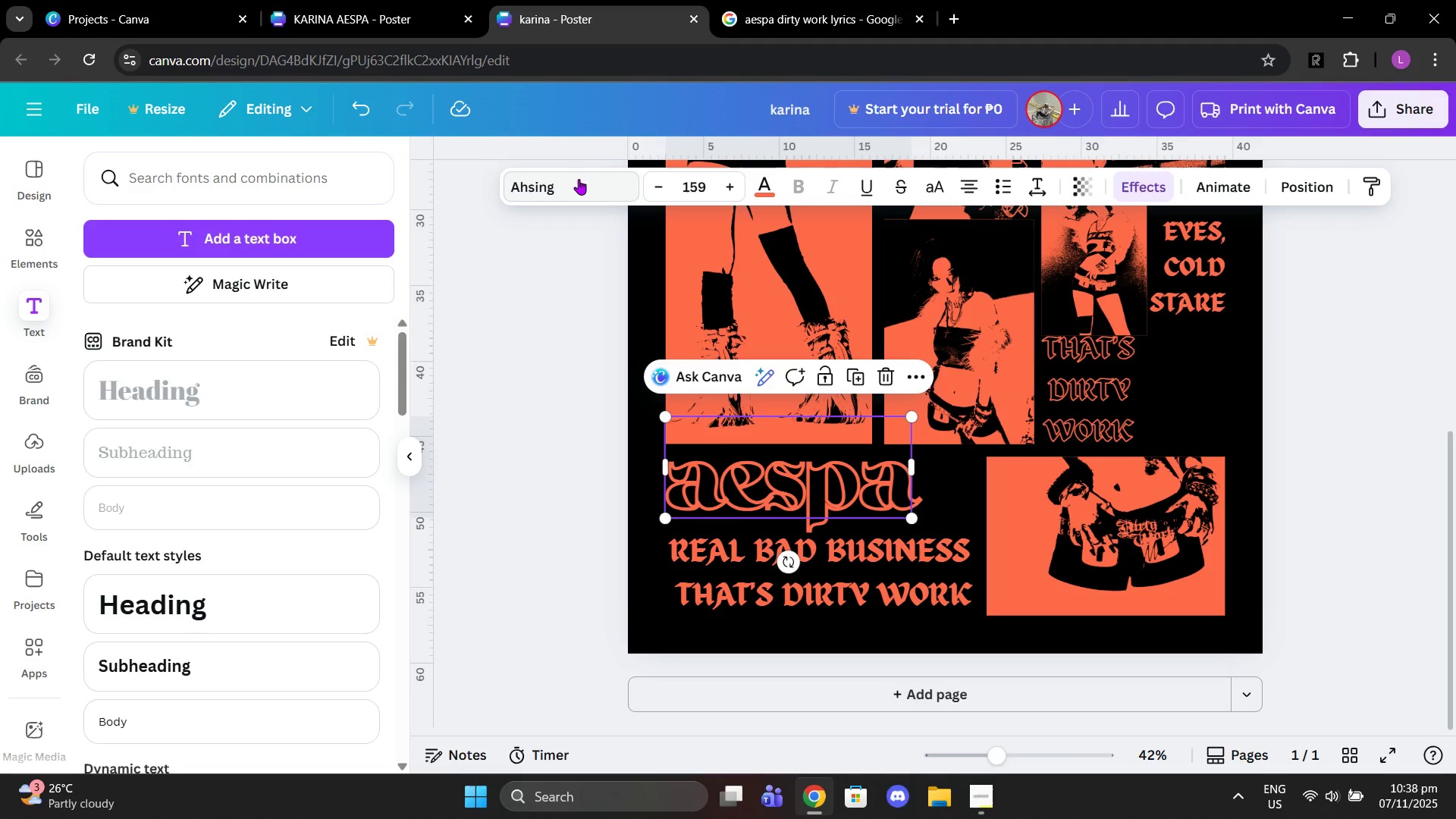 
mouse_move([467, 21])
 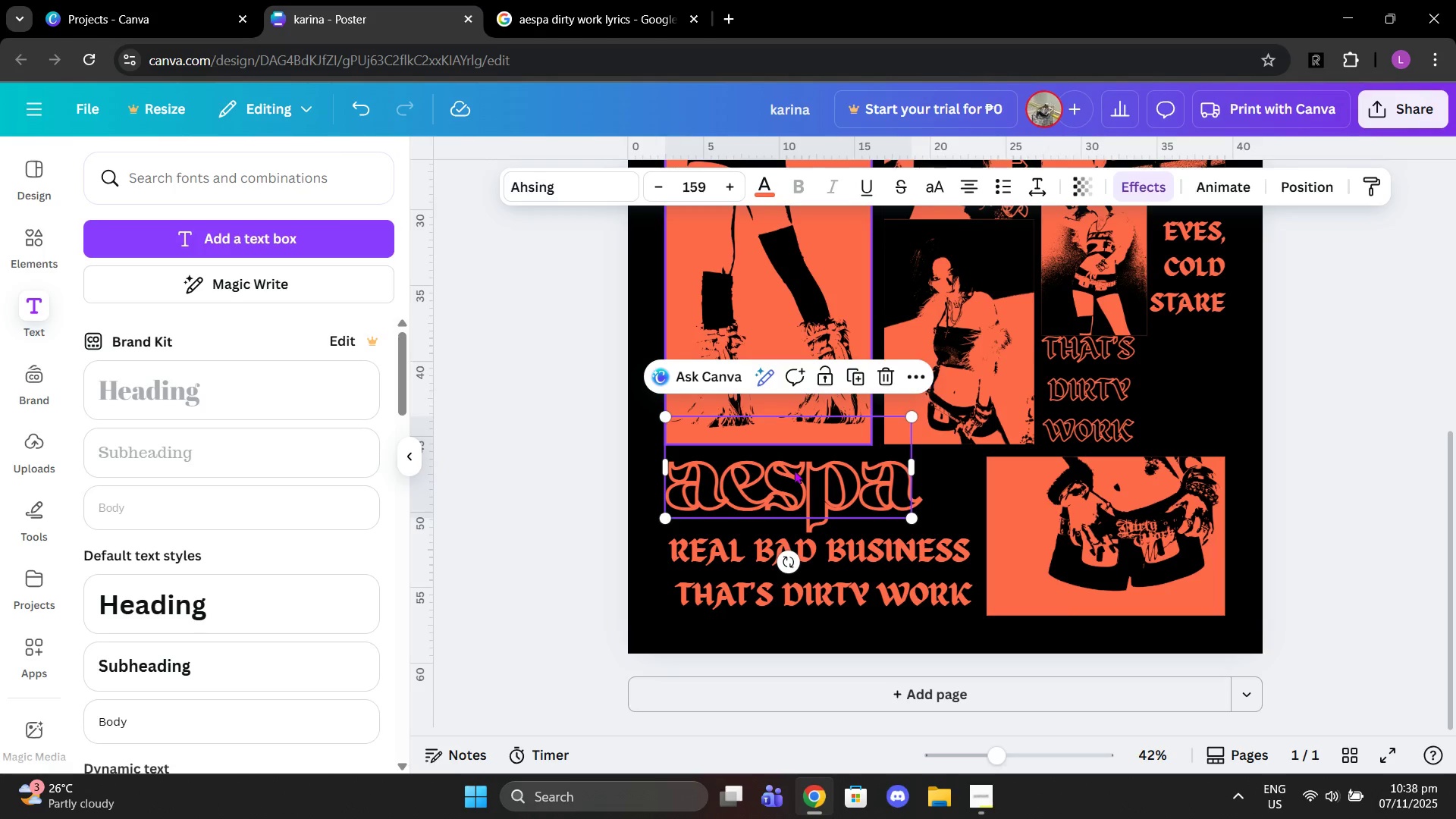 
left_click([464, 17])
 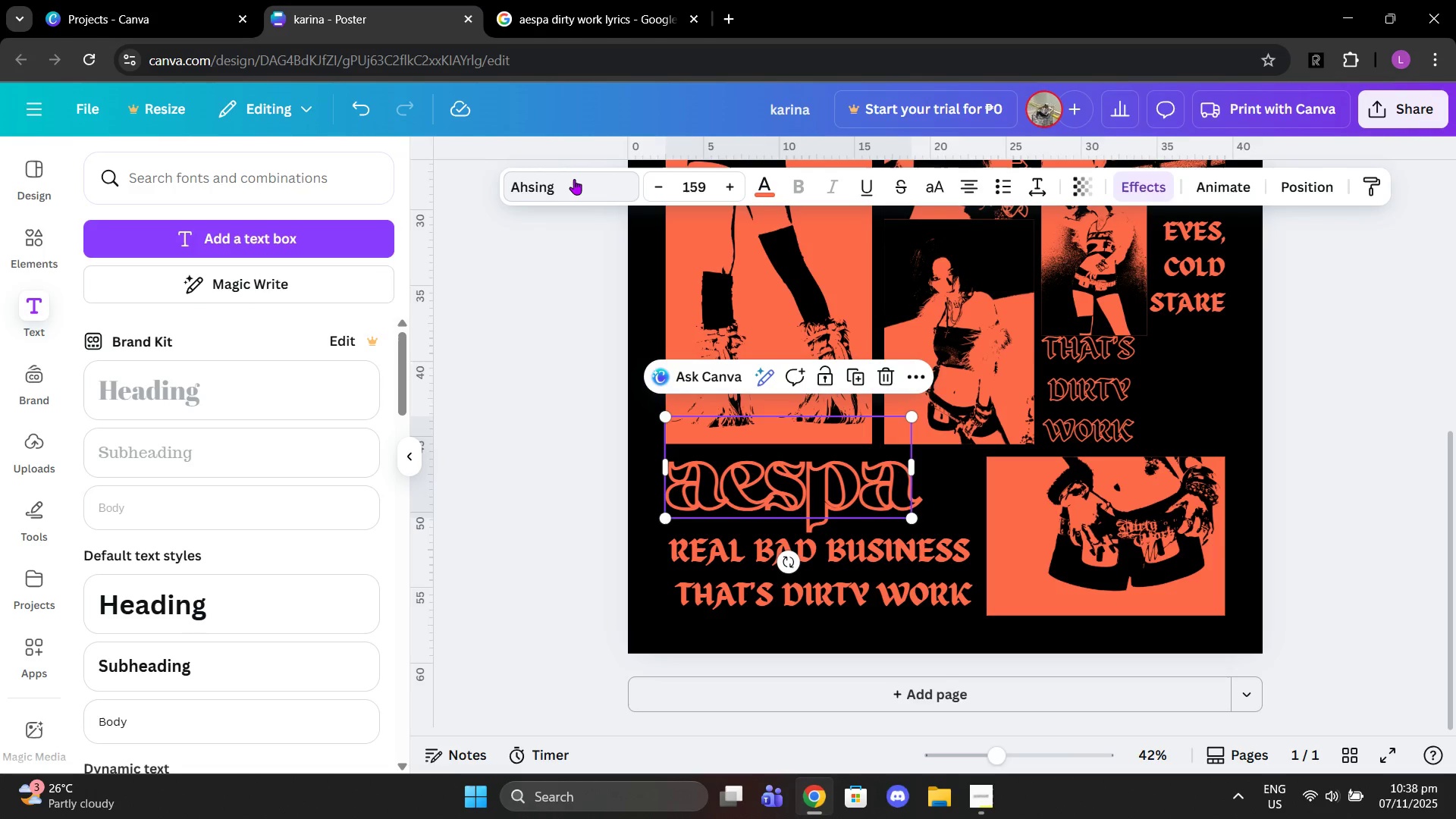 
left_click([574, 179])
 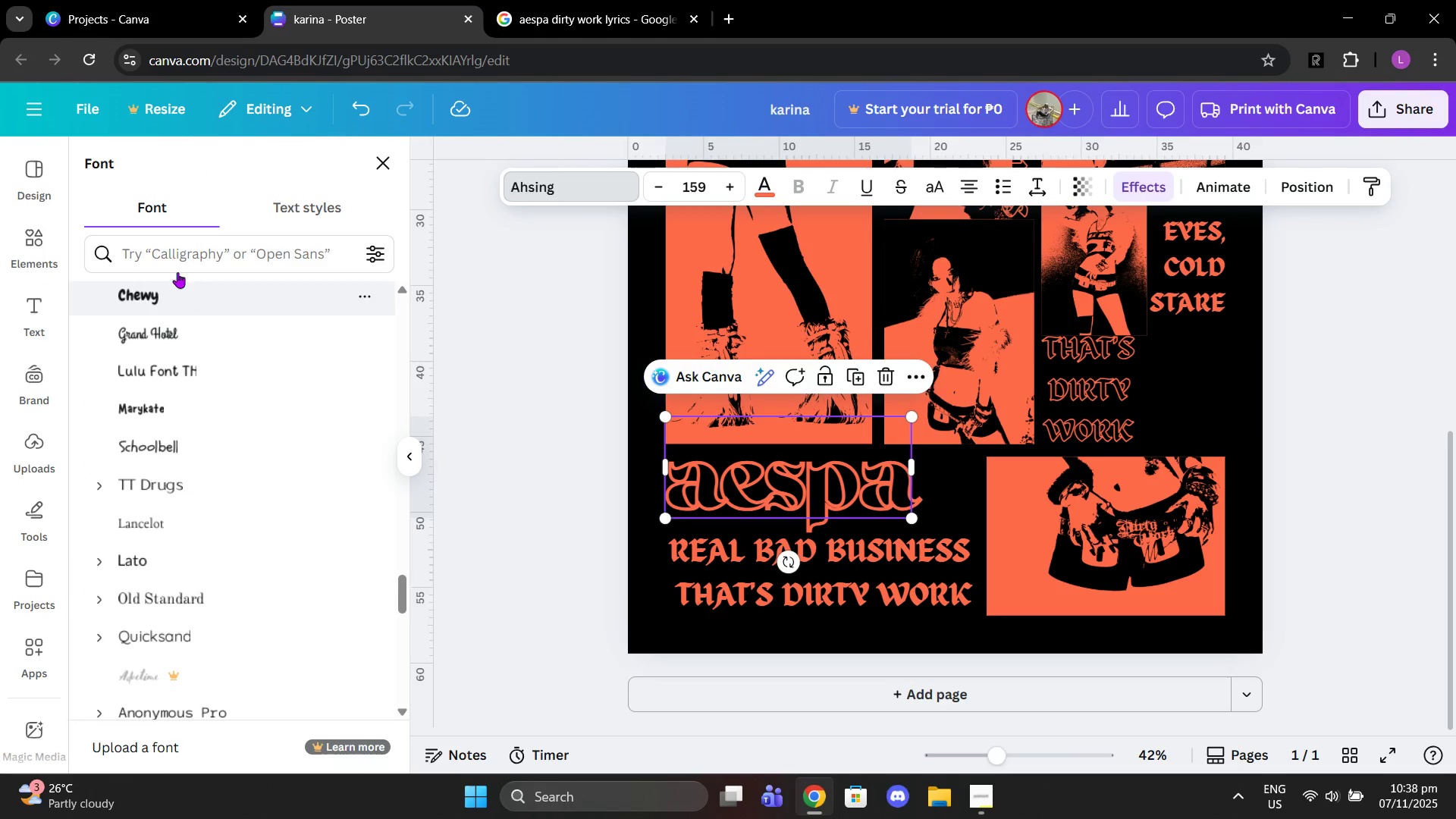 
left_click([175, 249])
 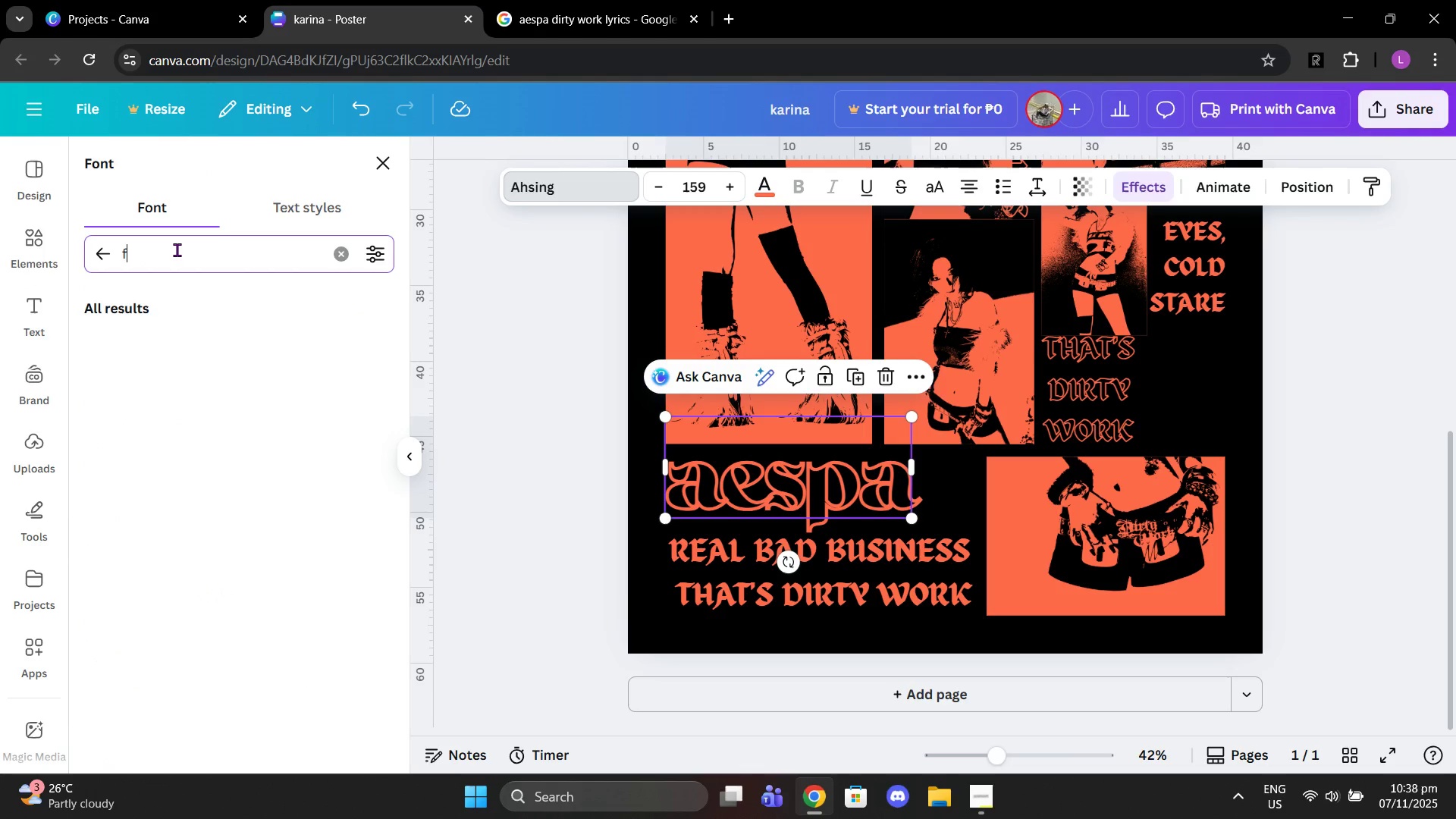 
type(foda)
 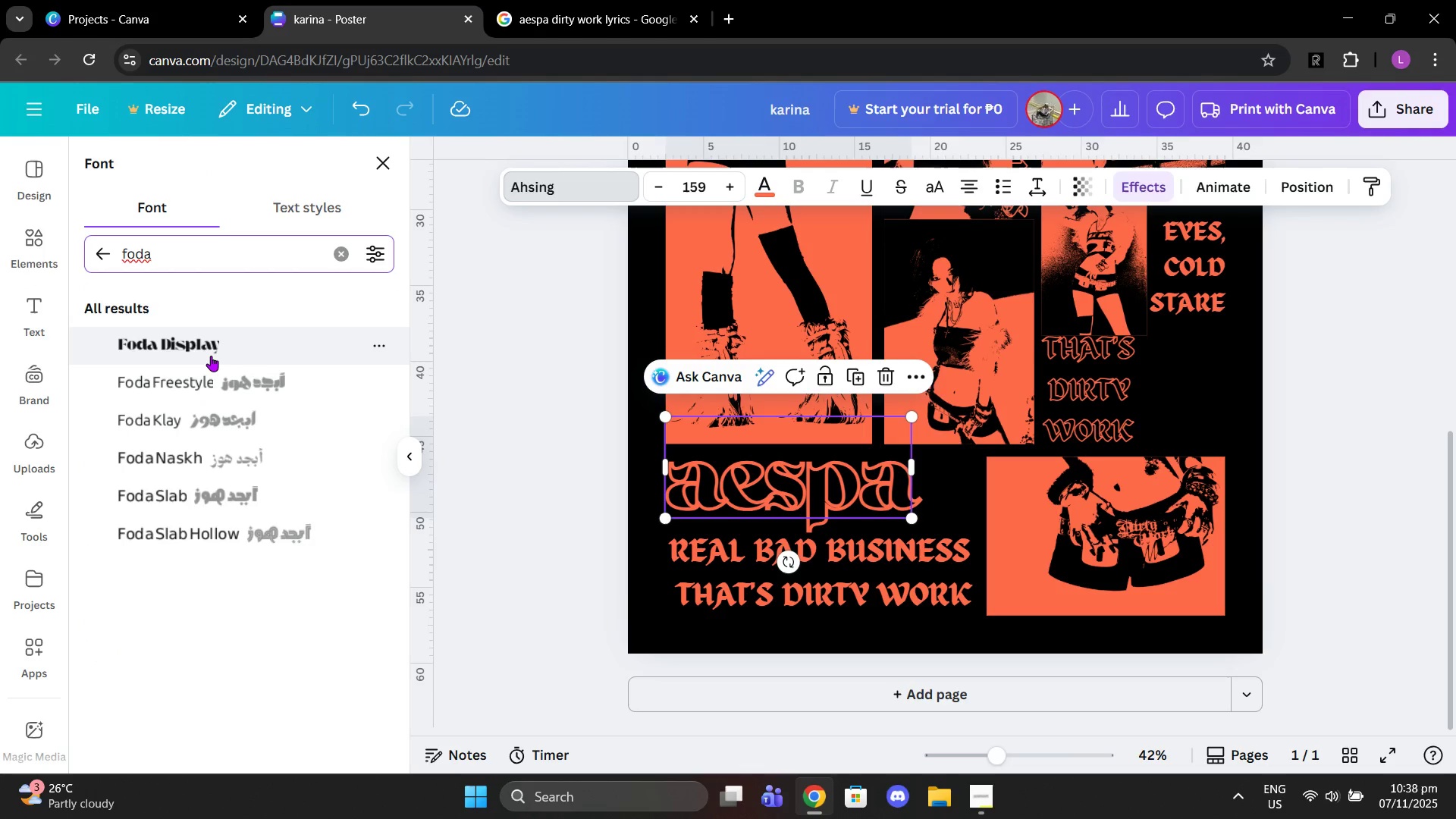 
left_click([211, 356])
 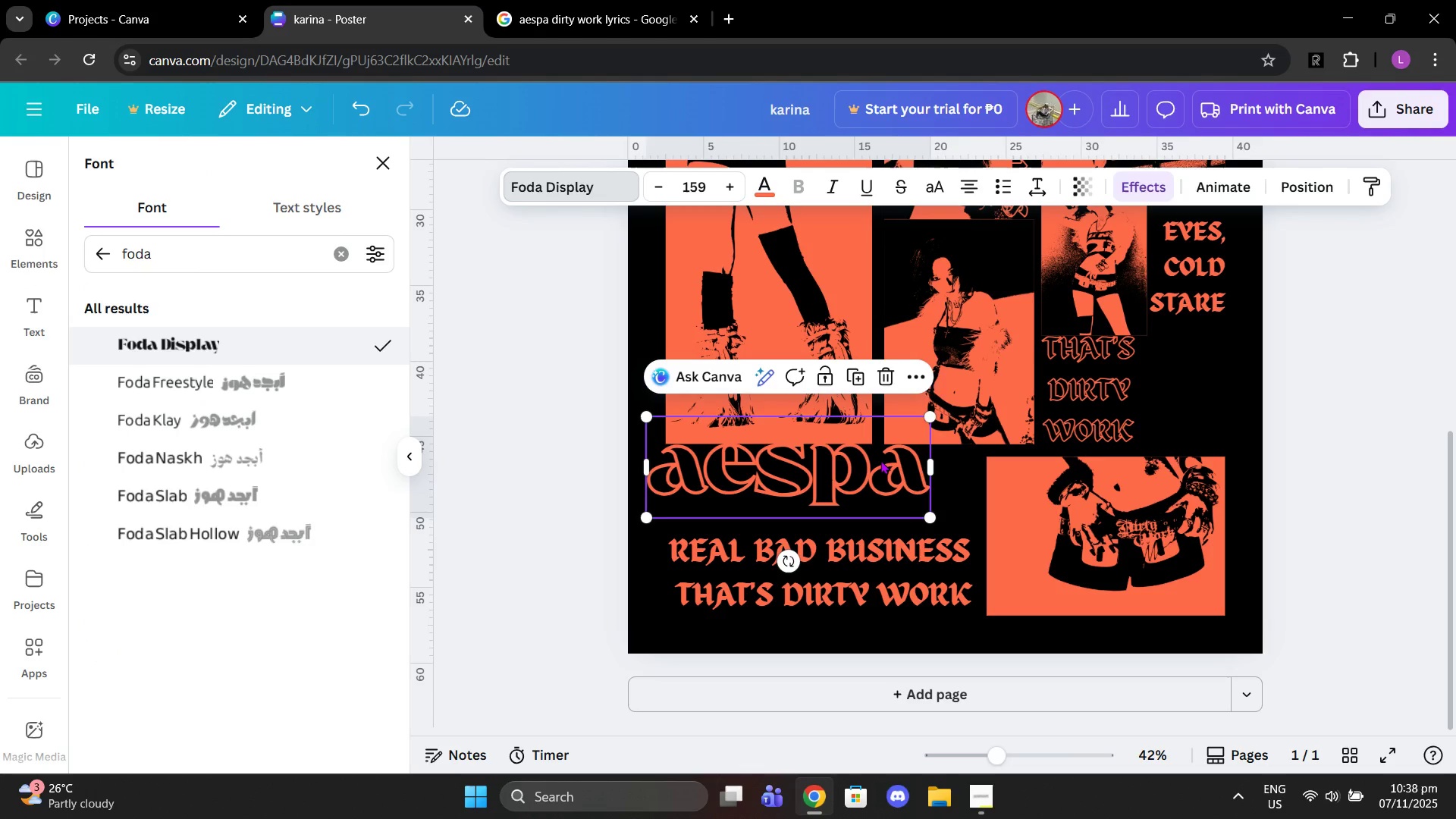 
left_click_drag(start_coordinate=[880, 460], to_coordinate=[898, 475])
 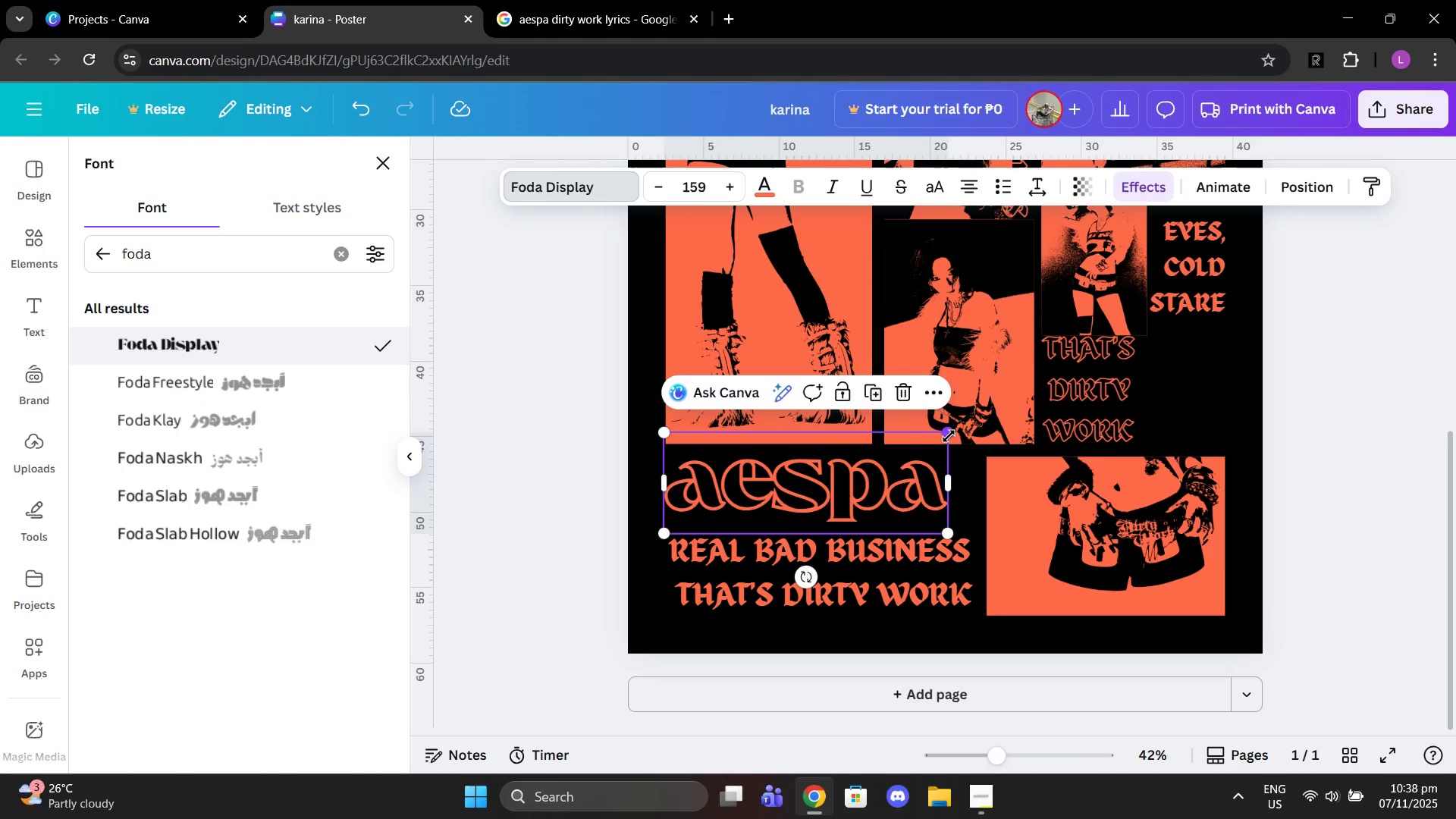 
left_click_drag(start_coordinate=[949, 436], to_coordinate=[991, 425])
 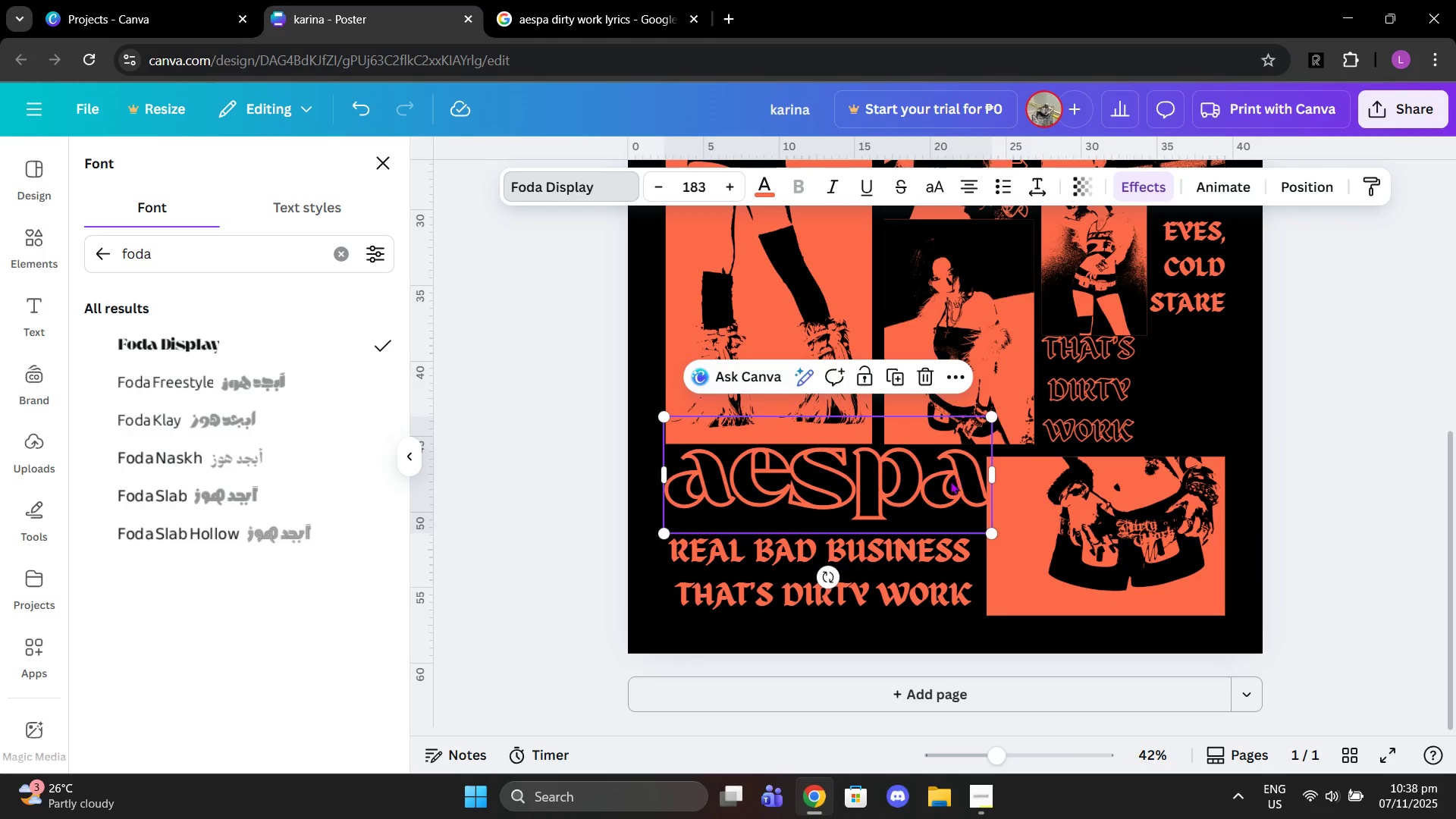 
left_click_drag(start_coordinate=[953, 474], to_coordinate=[946, 607])
 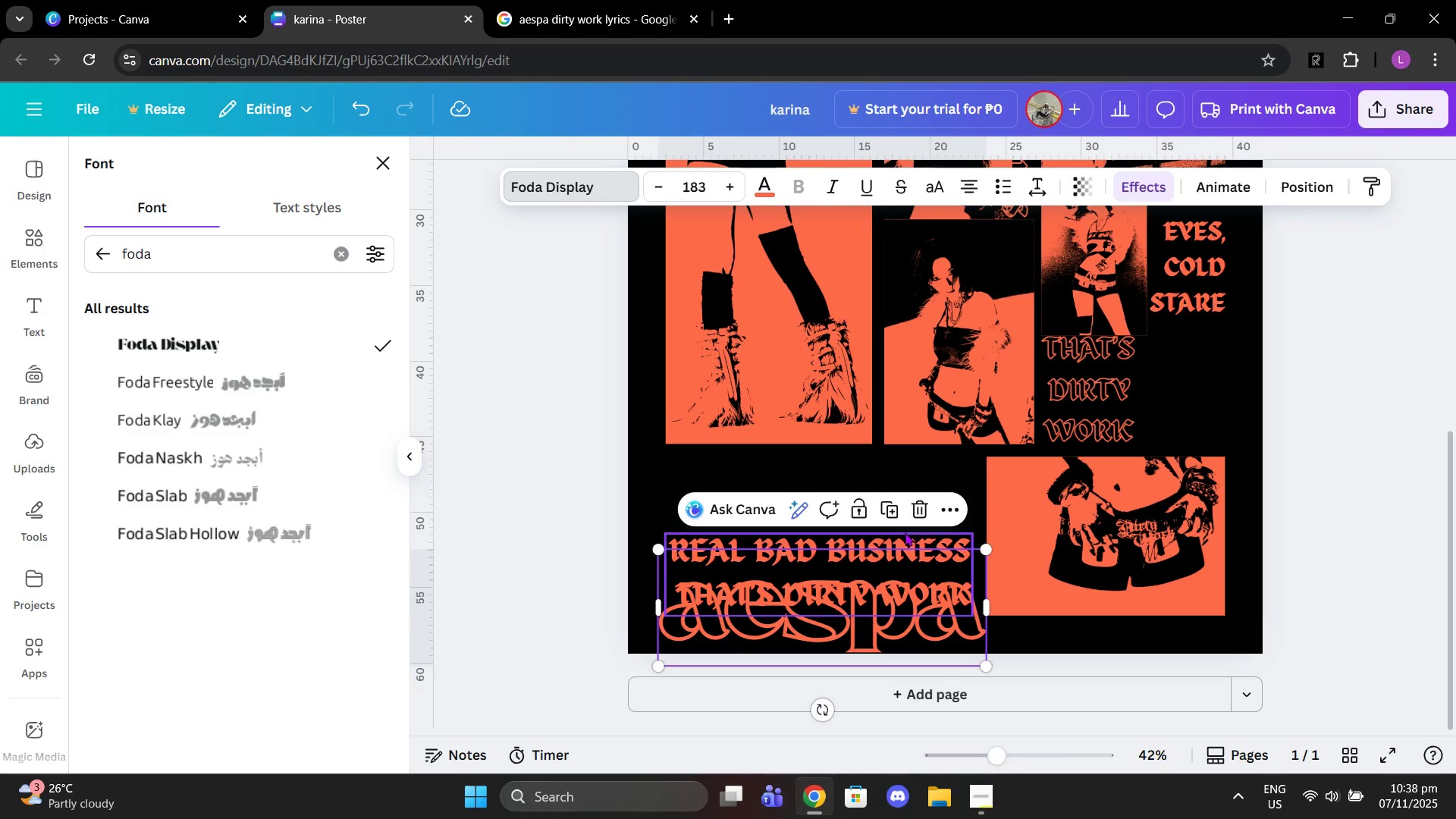 
left_click([905, 532])
 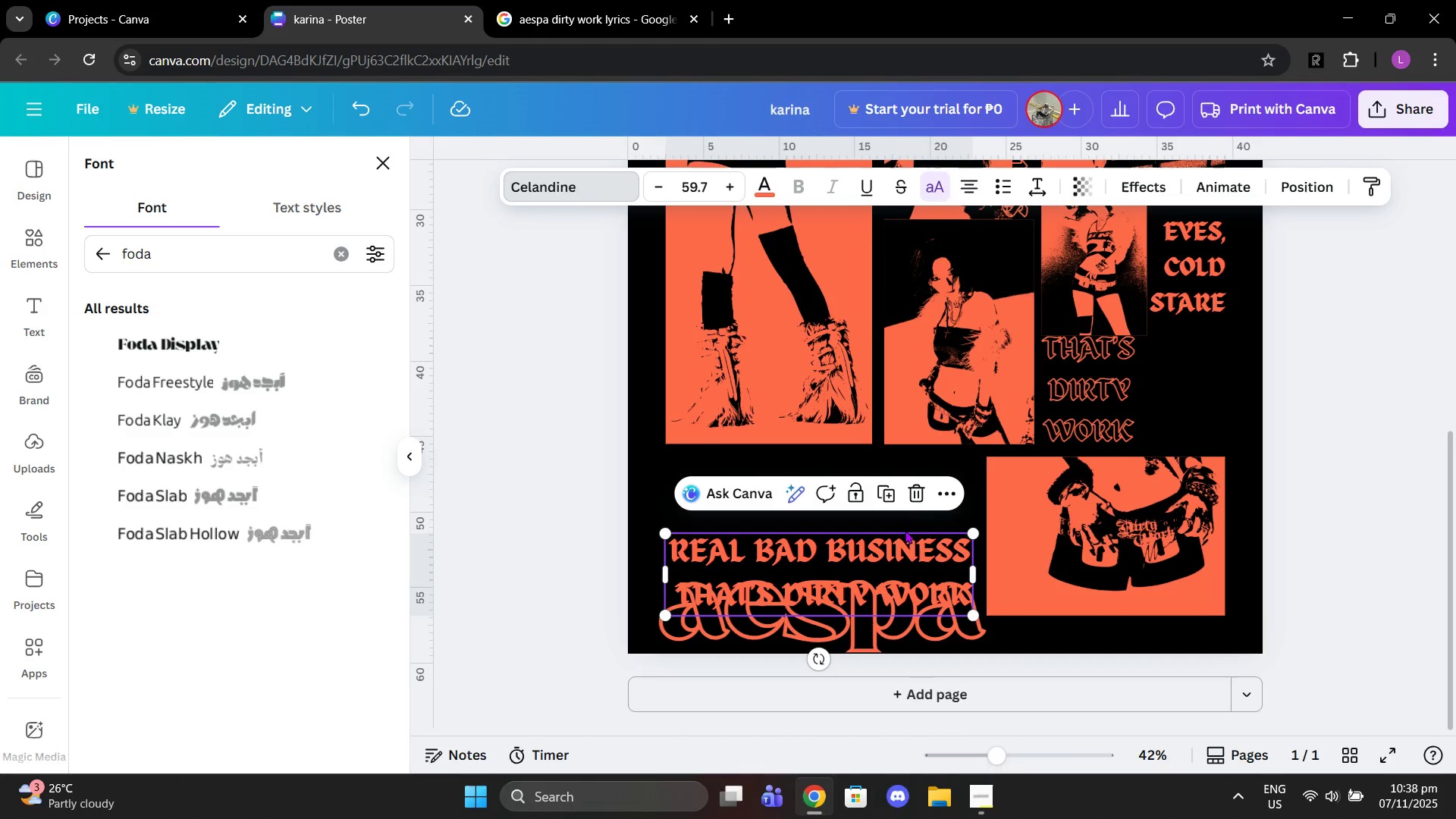 
left_click_drag(start_coordinate=[905, 532], to_coordinate=[902, 475])
 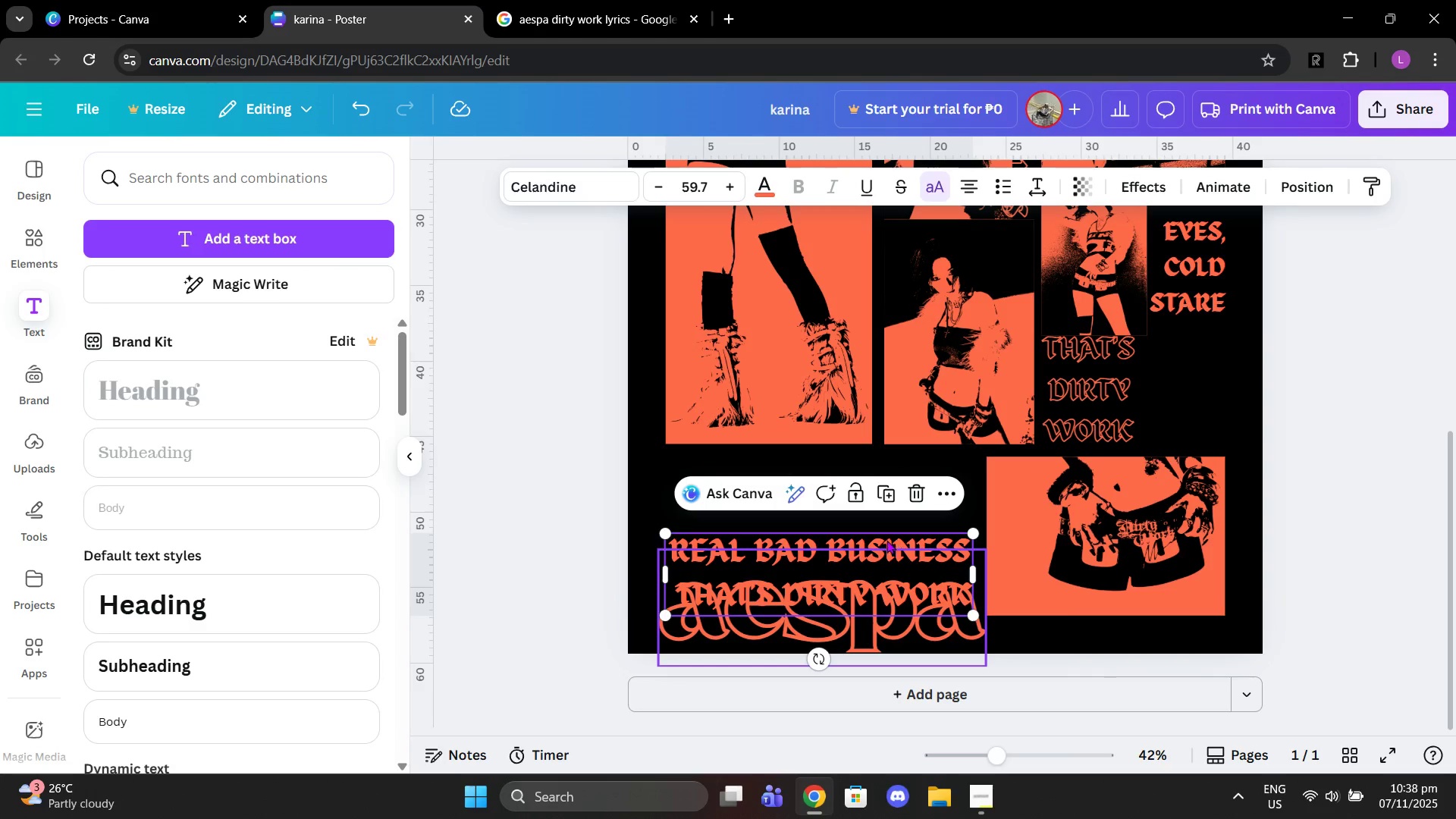 
left_click([877, 547])
 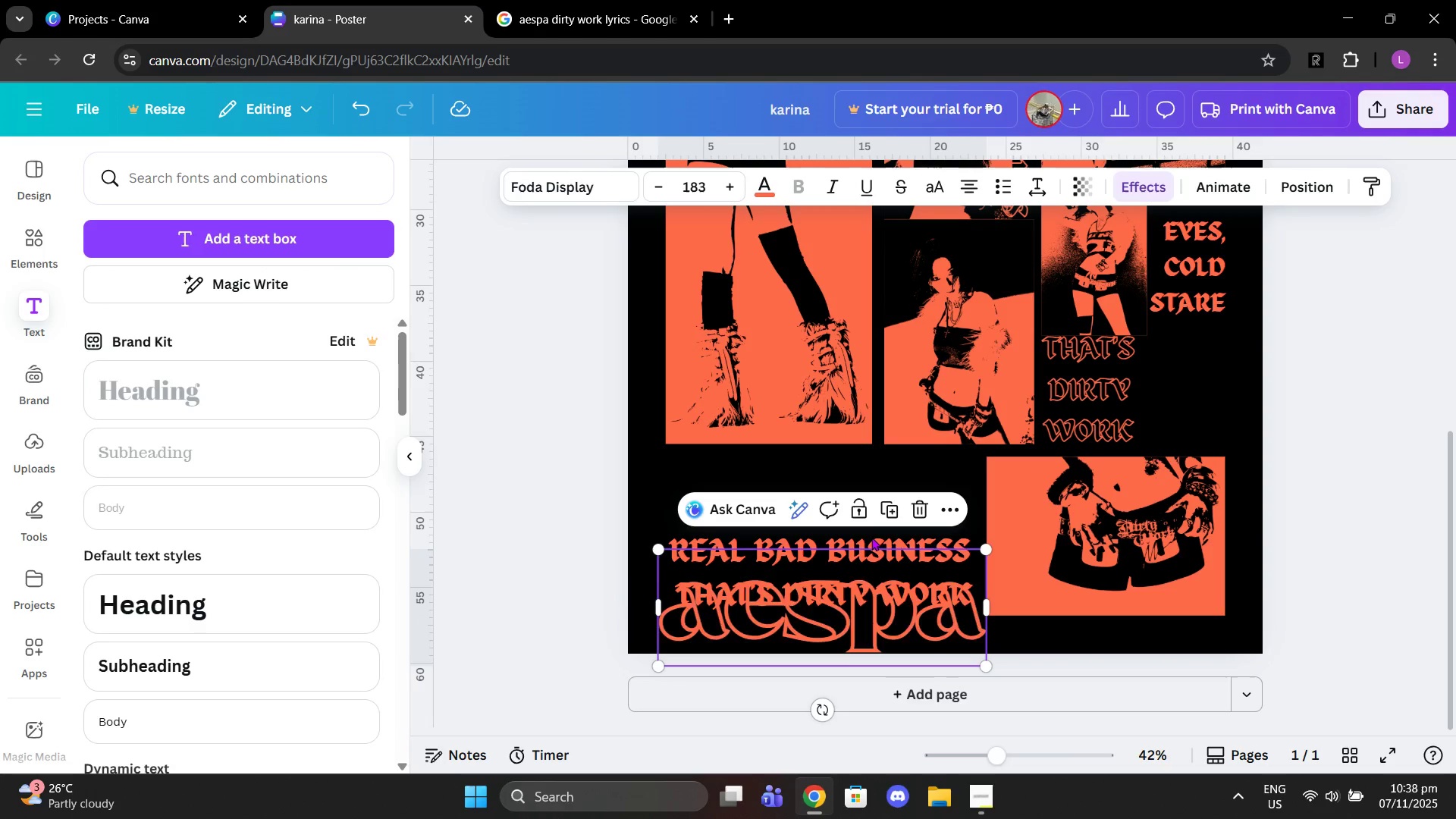 
left_click([871, 537])
 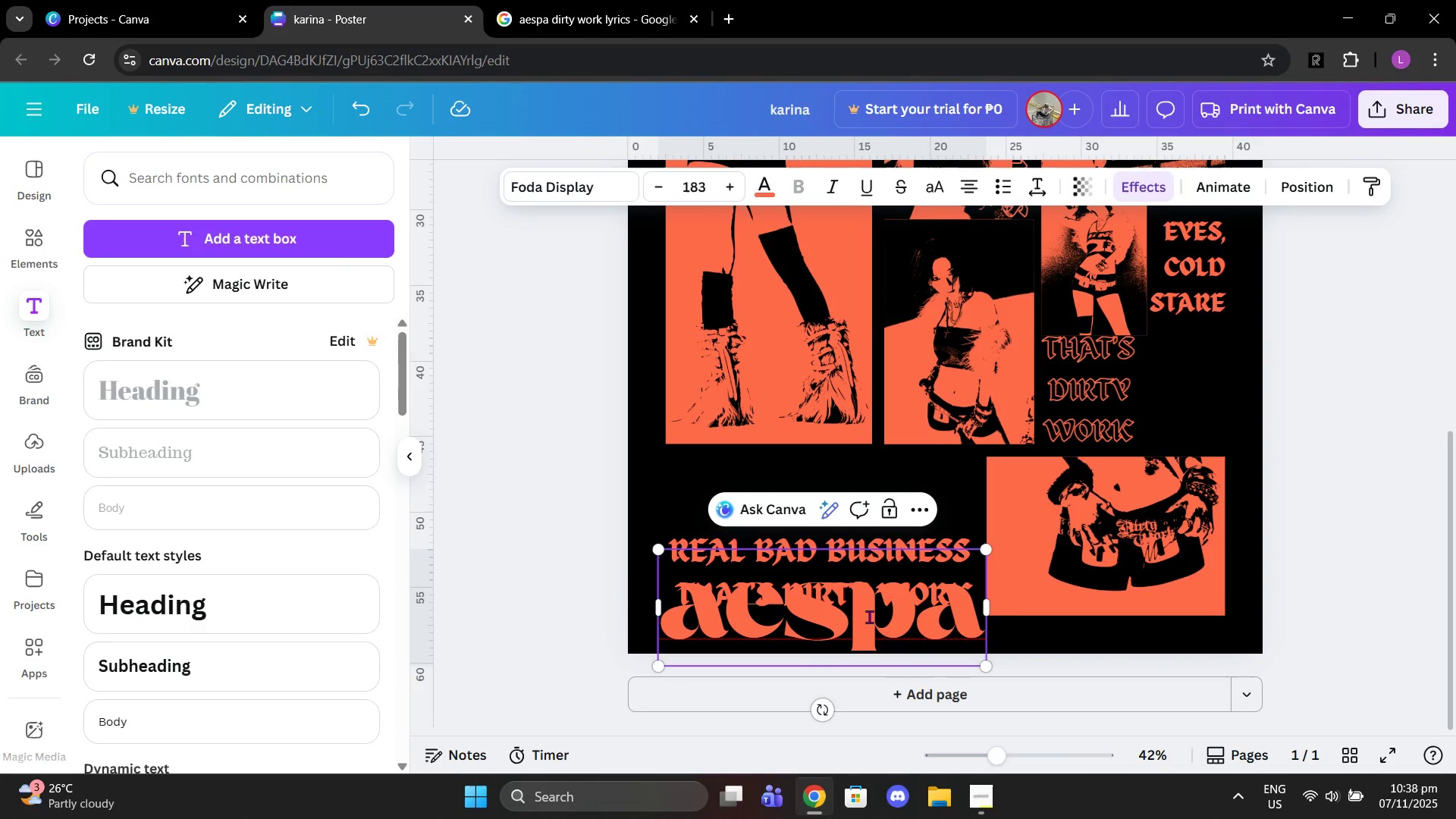 
left_click_drag(start_coordinate=[869, 617], to_coordinate=[1010, 467])
 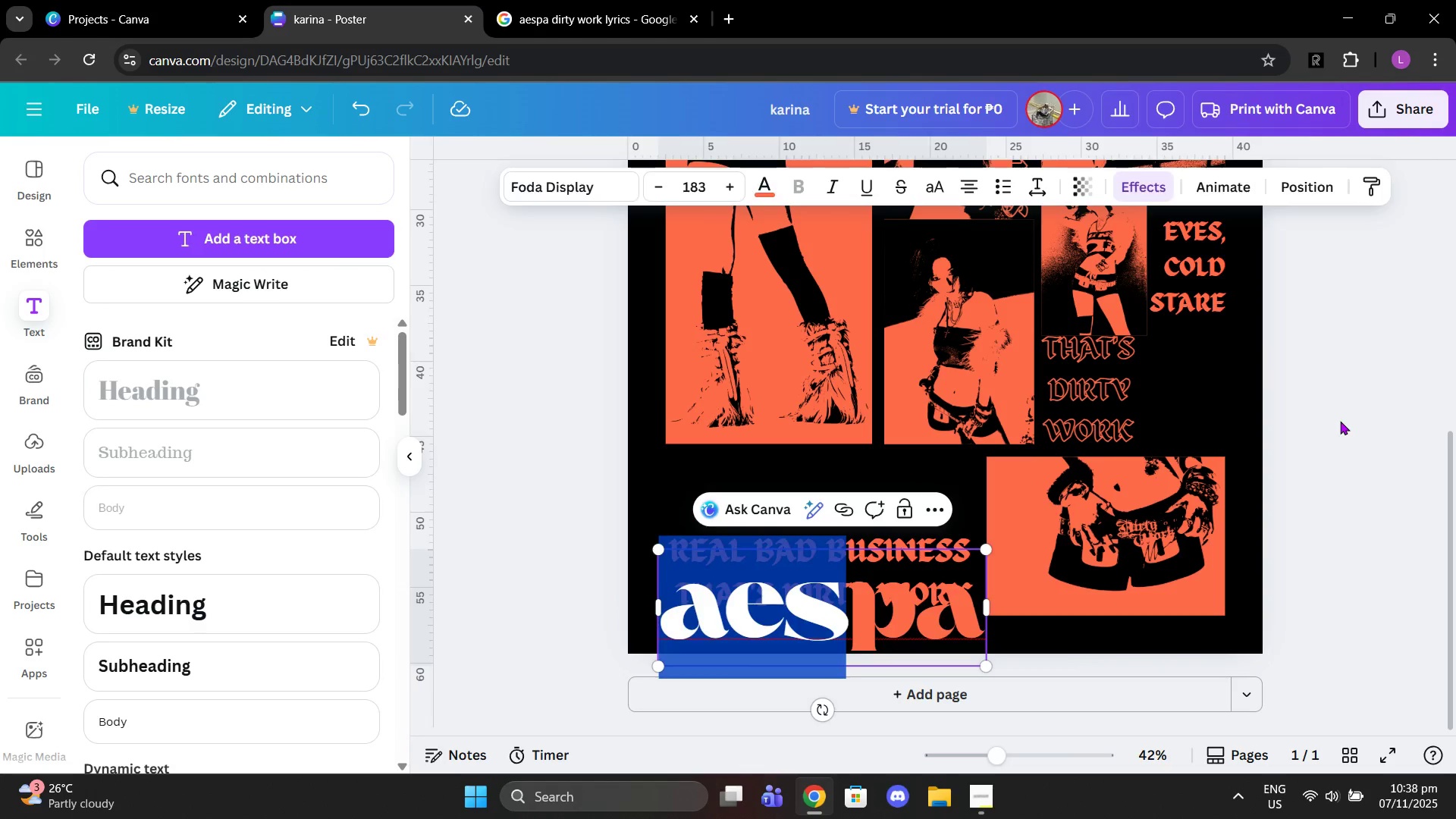 
left_click([1340, 421])
 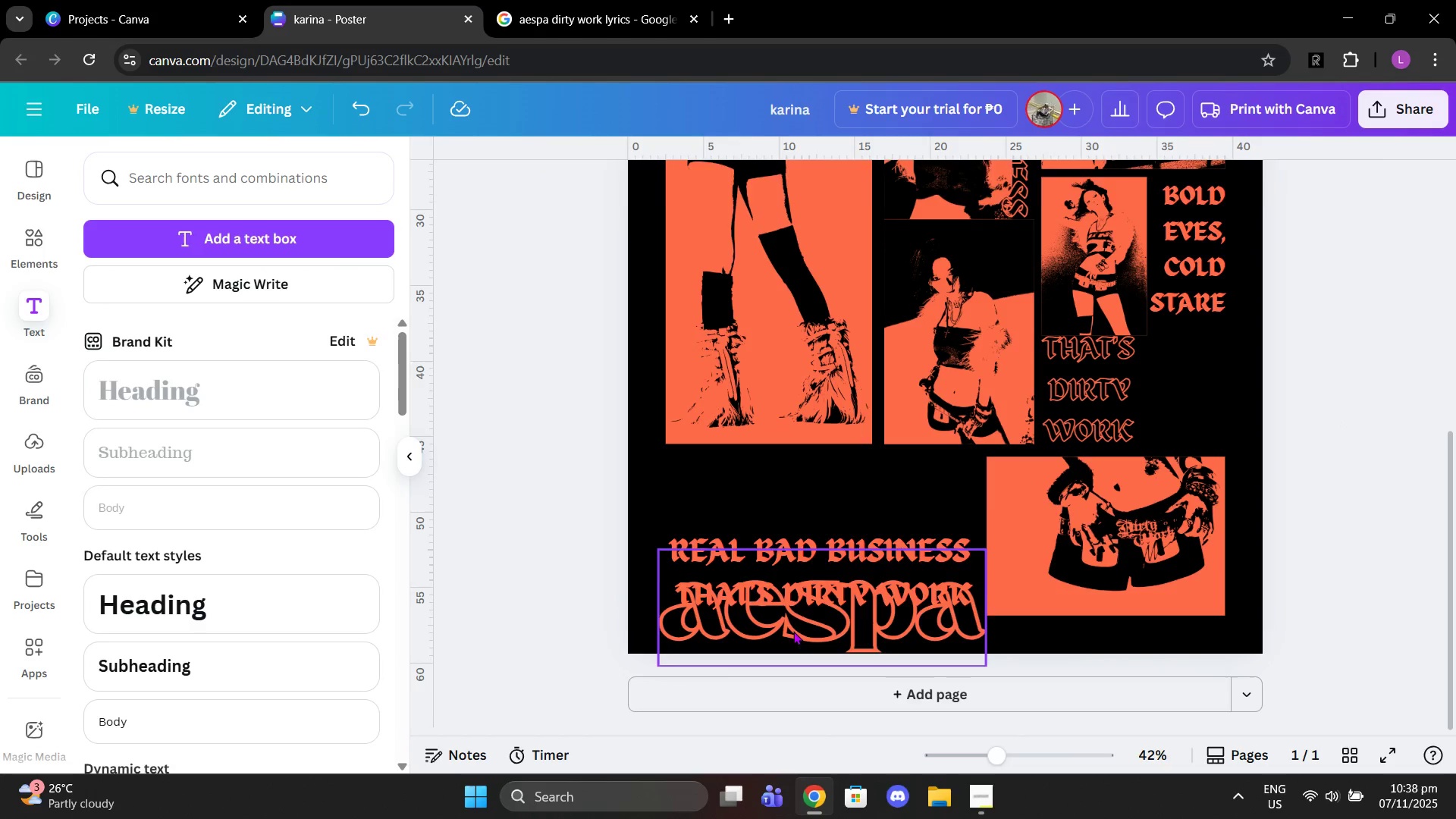 
left_click_drag(start_coordinate=[777, 639], to_coordinate=[966, 549])
 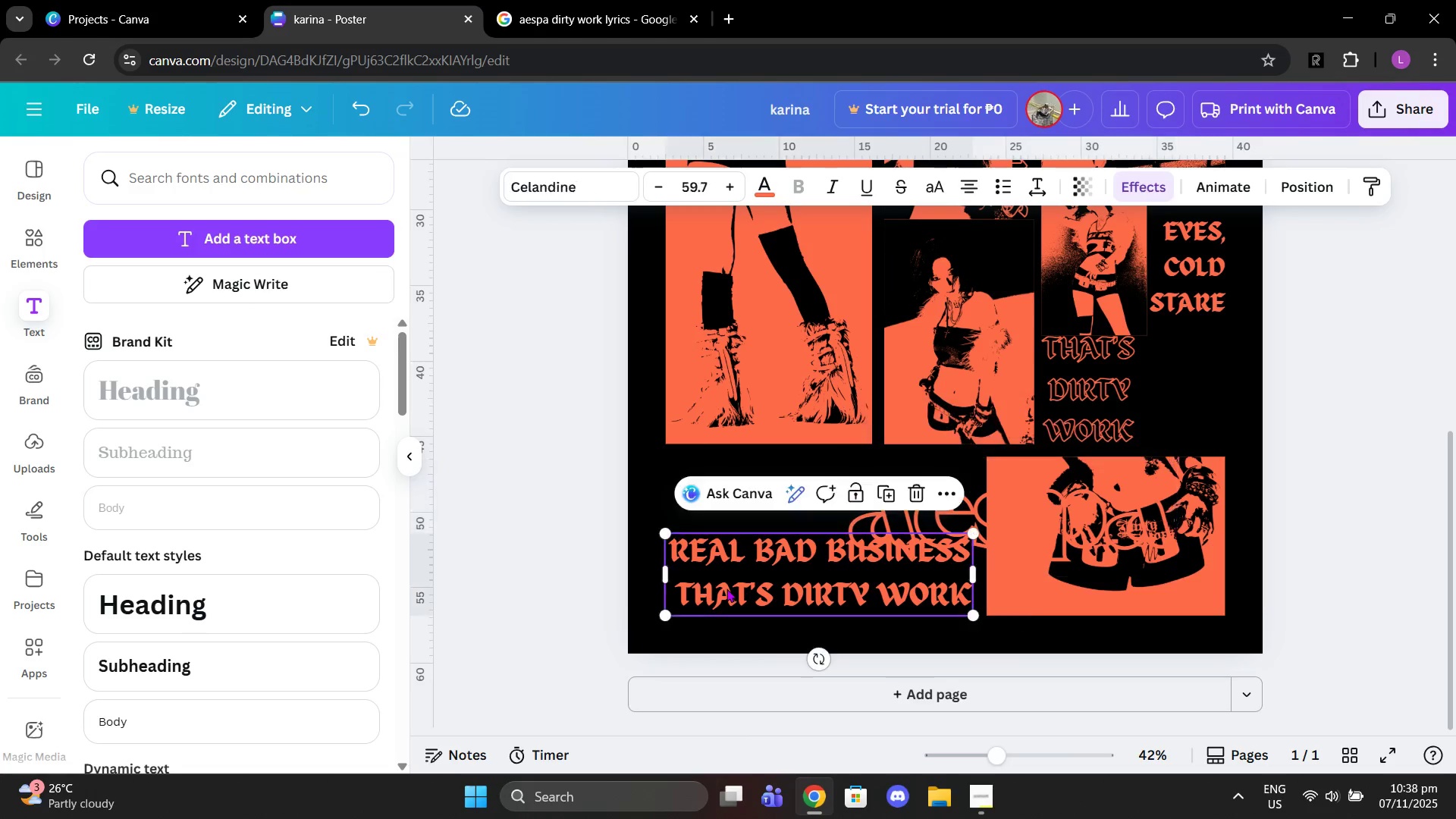 
left_click_drag(start_coordinate=[726, 588], to_coordinate=[727, 514])
 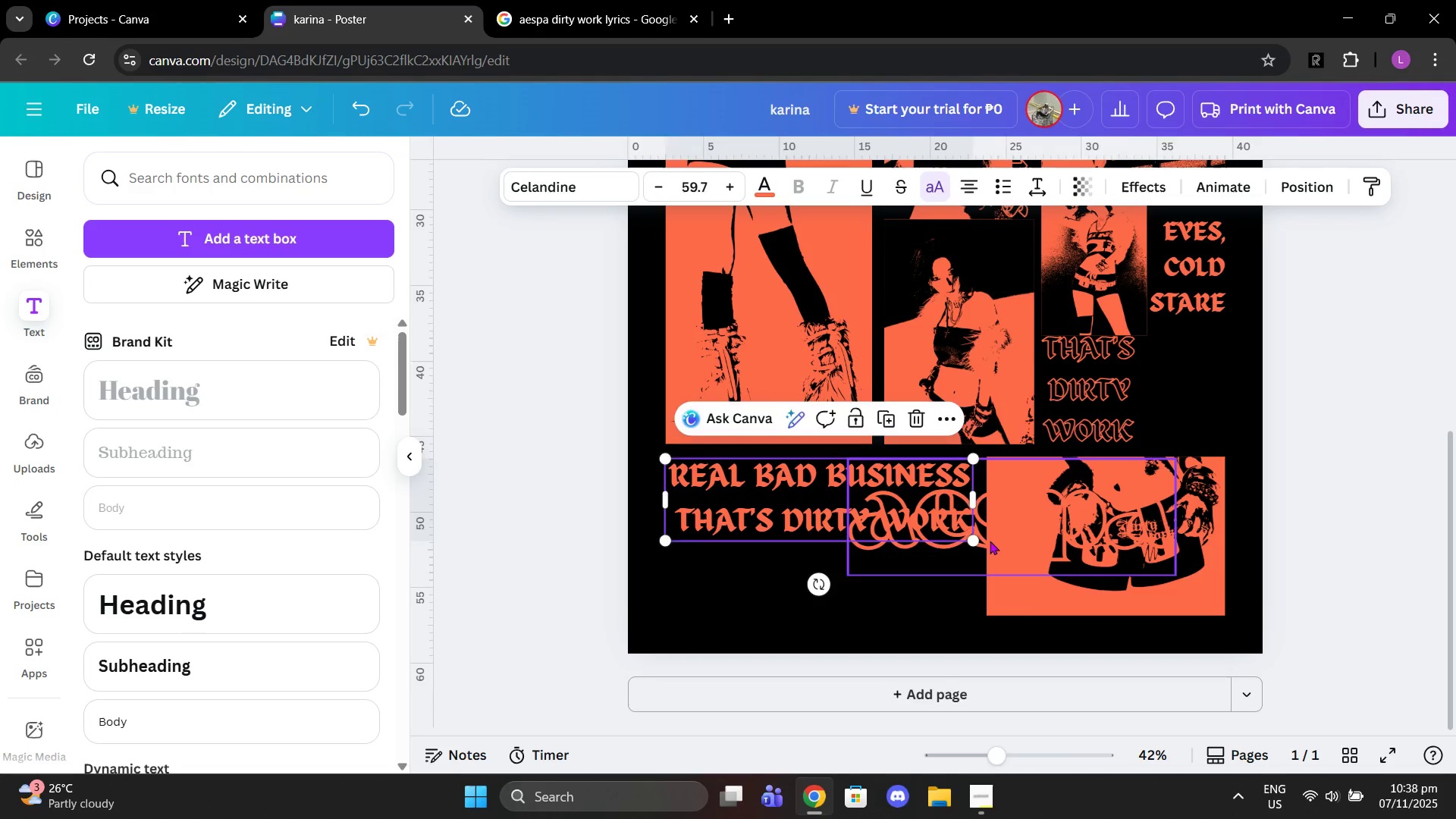 
left_click_drag(start_coordinate=[990, 541], to_coordinate=[801, 592])
 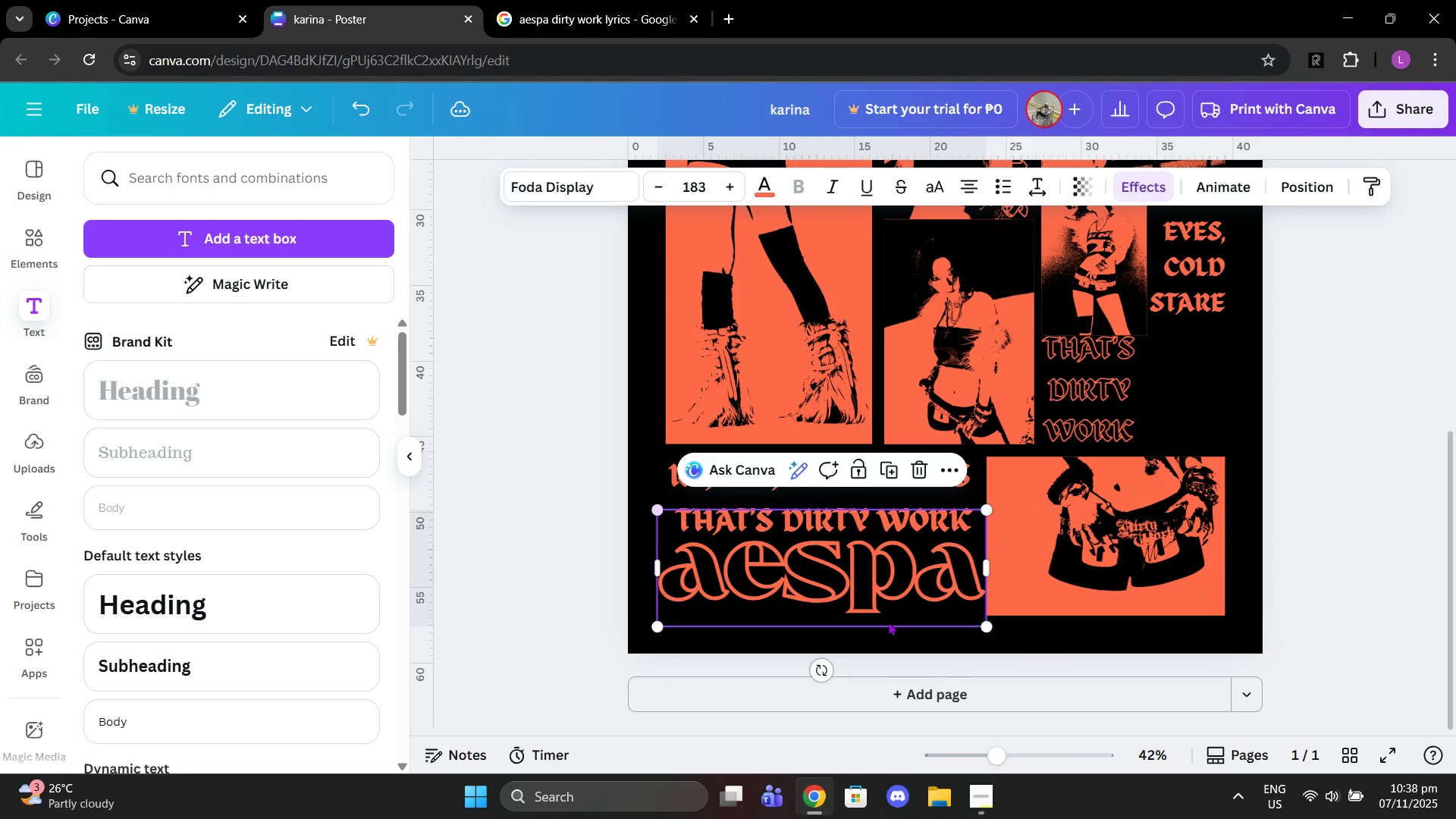 
wait(5.06)
 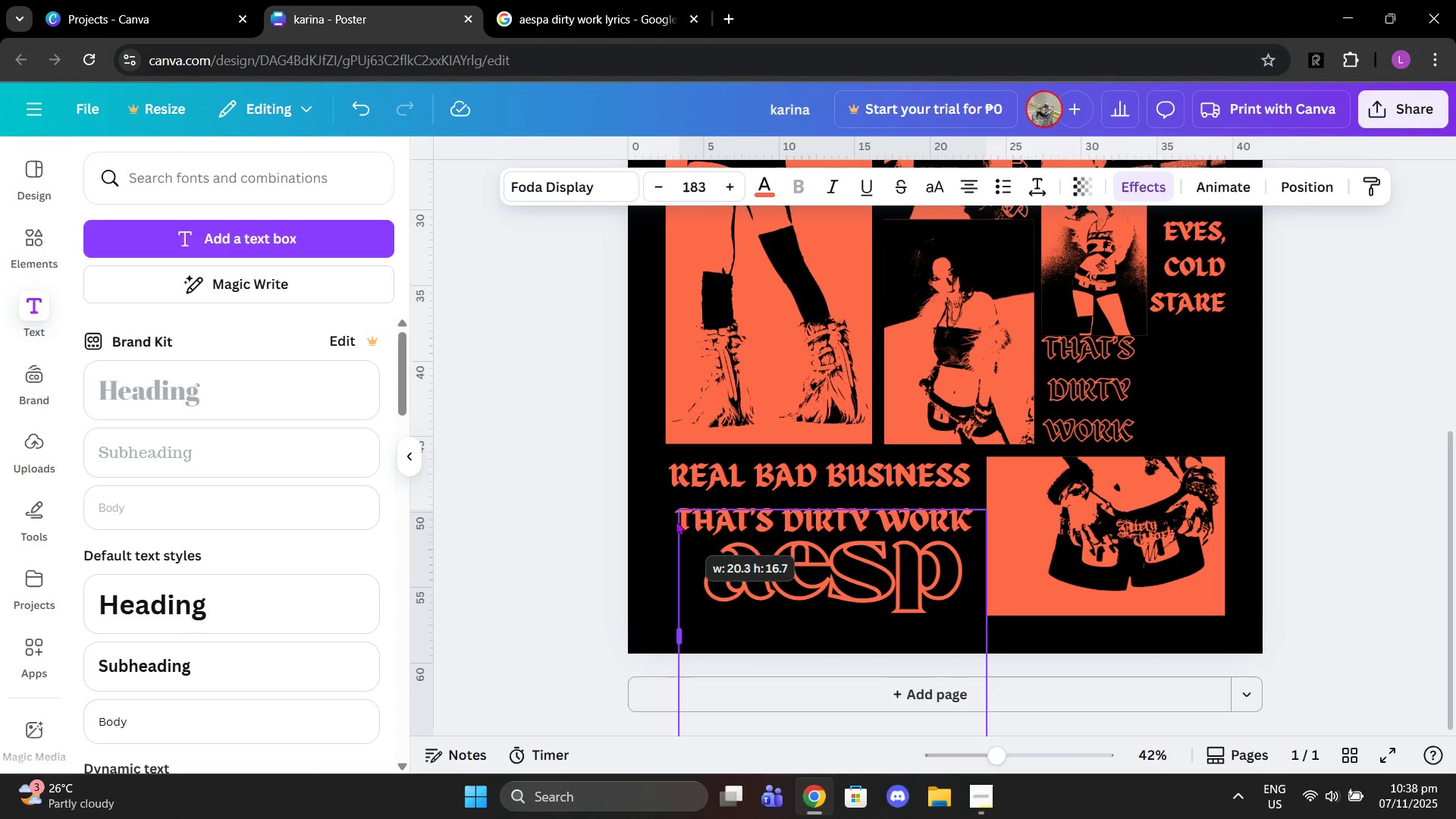 
left_click_drag(start_coordinate=[984, 631], to_coordinate=[966, 621])
 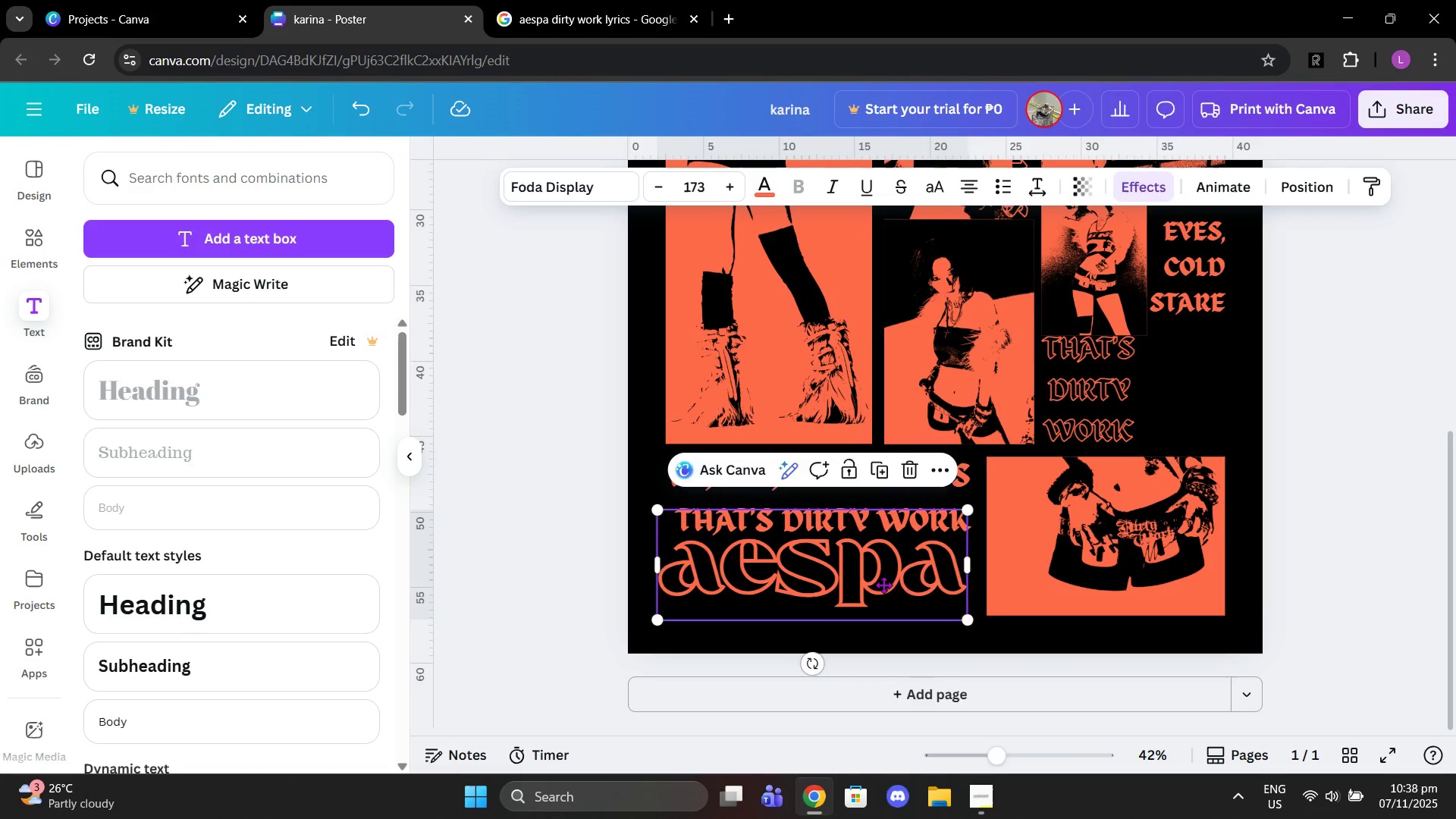 
left_click_drag(start_coordinate=[875, 582], to_coordinate=[886, 592])
 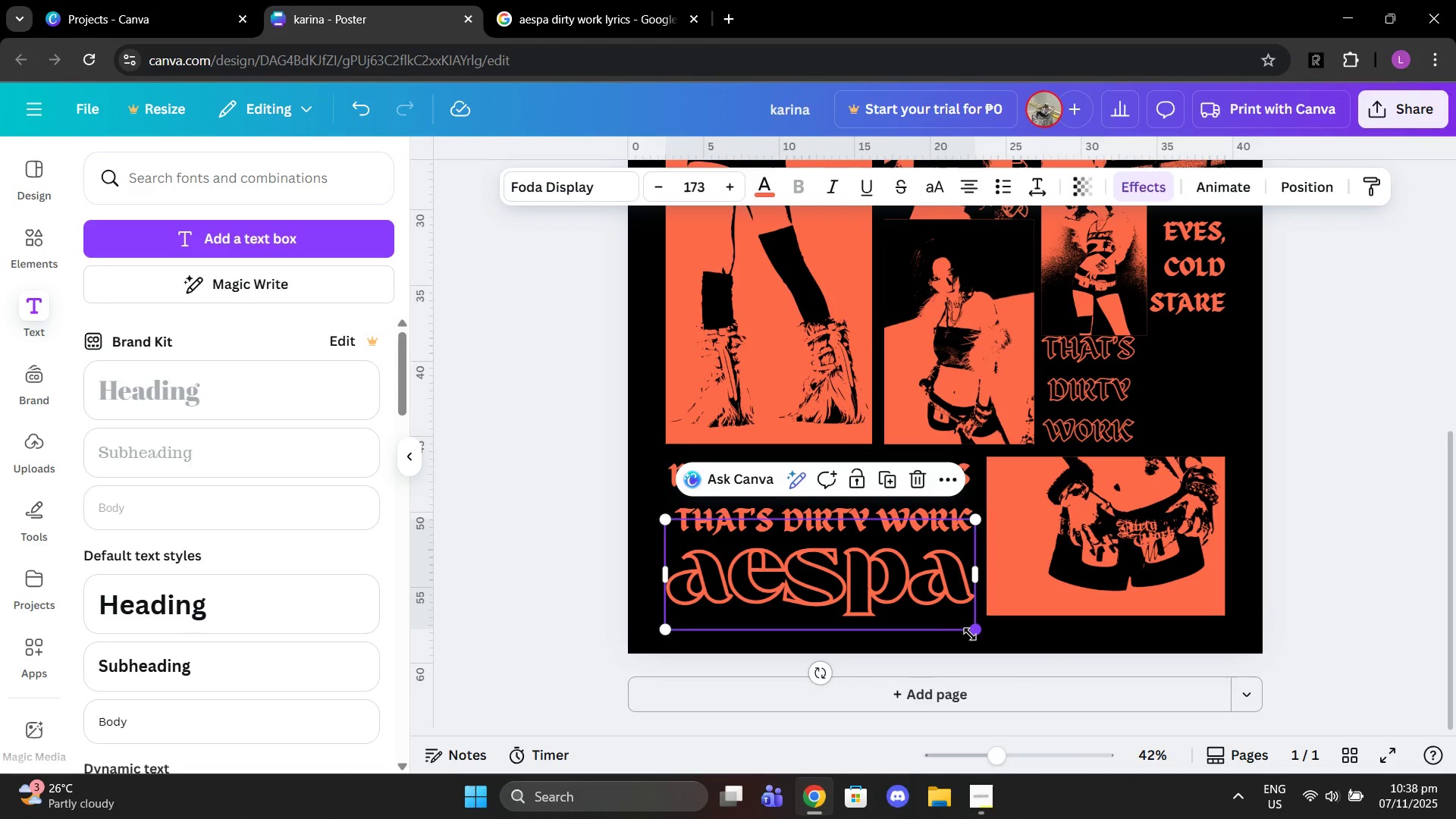 
left_click_drag(start_coordinate=[971, 634], to_coordinate=[897, 595])
 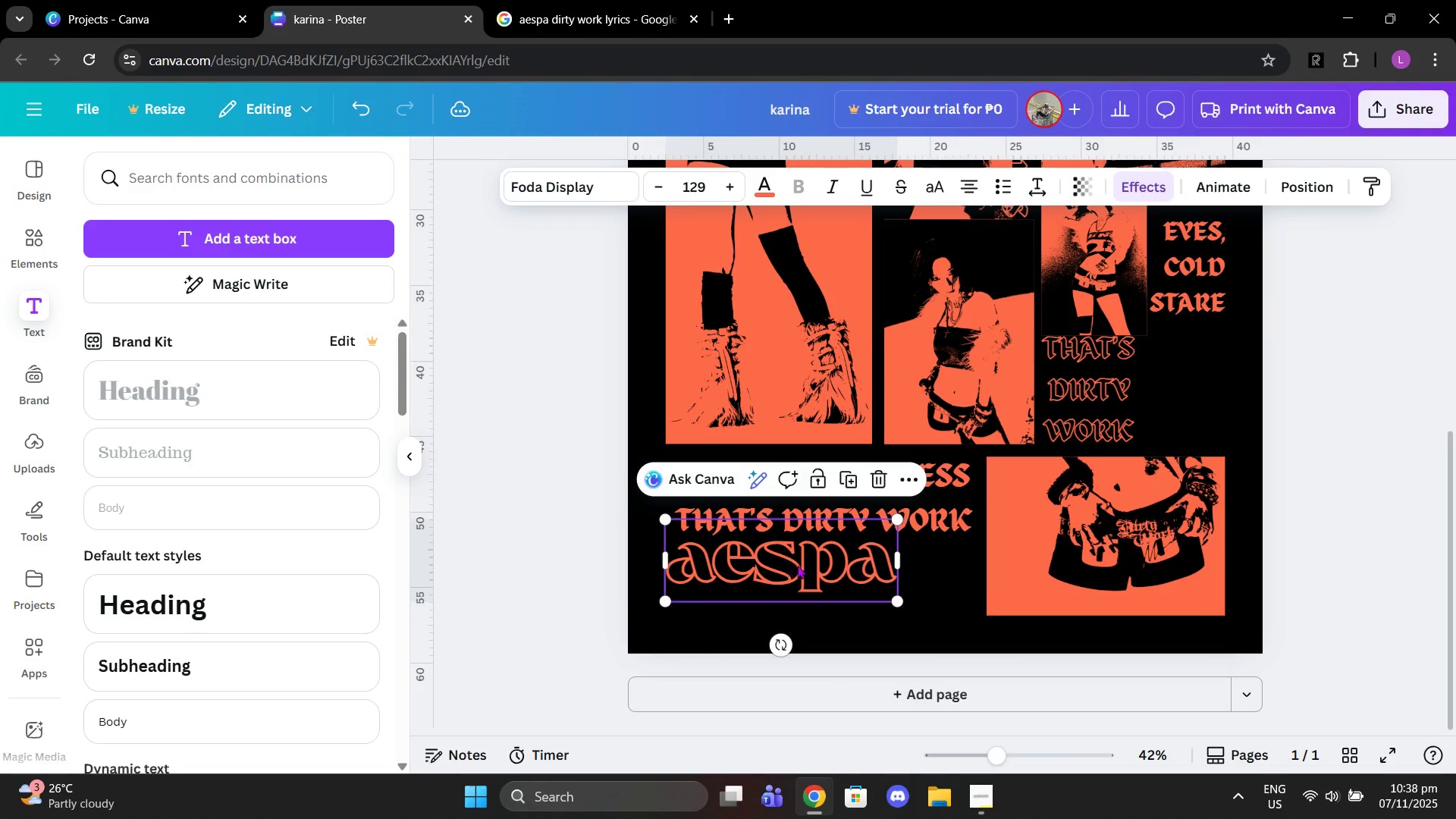 
left_click_drag(start_coordinate=[787, 564], to_coordinate=[828, 581])
 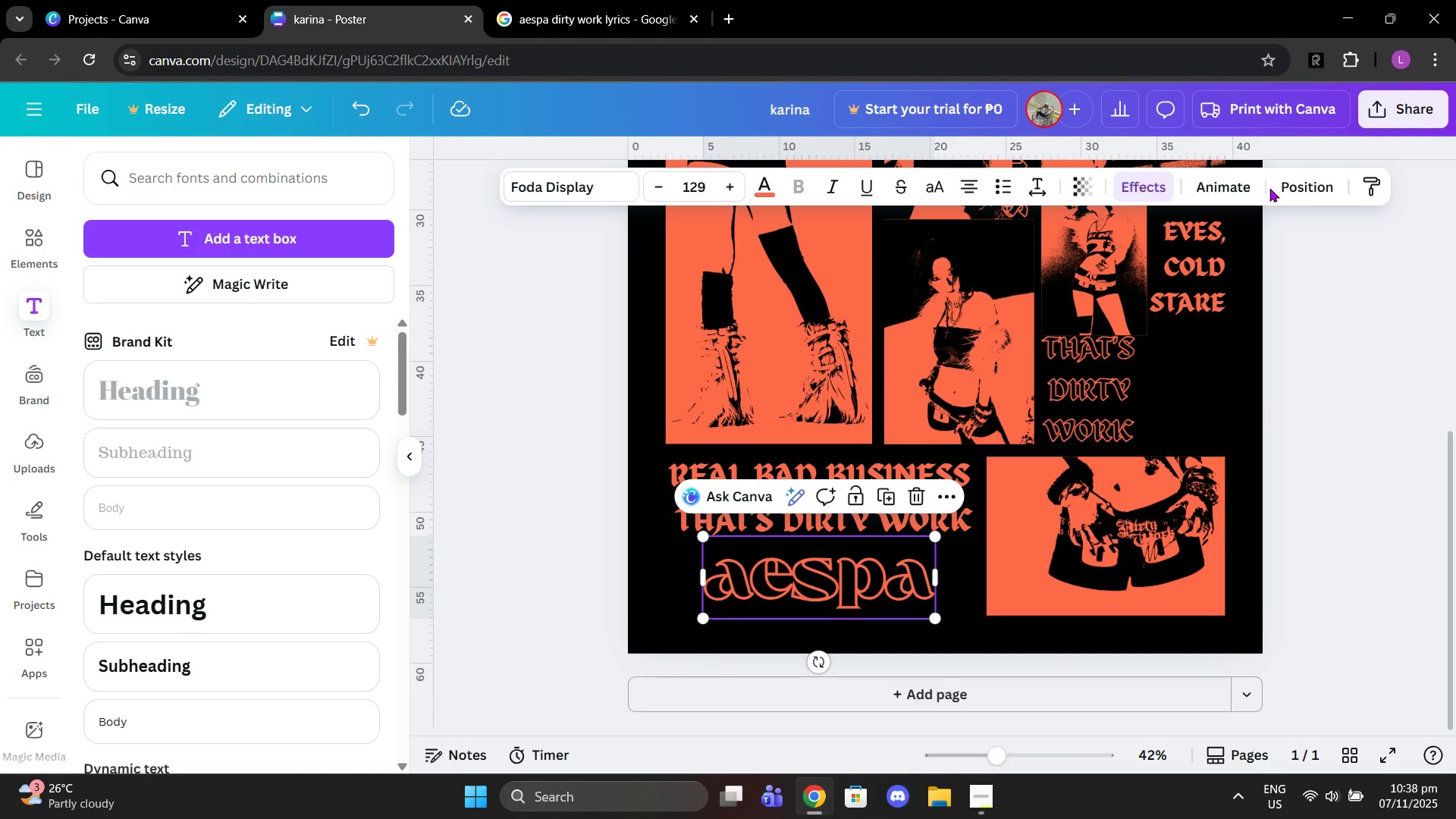 
wait(6.82)
 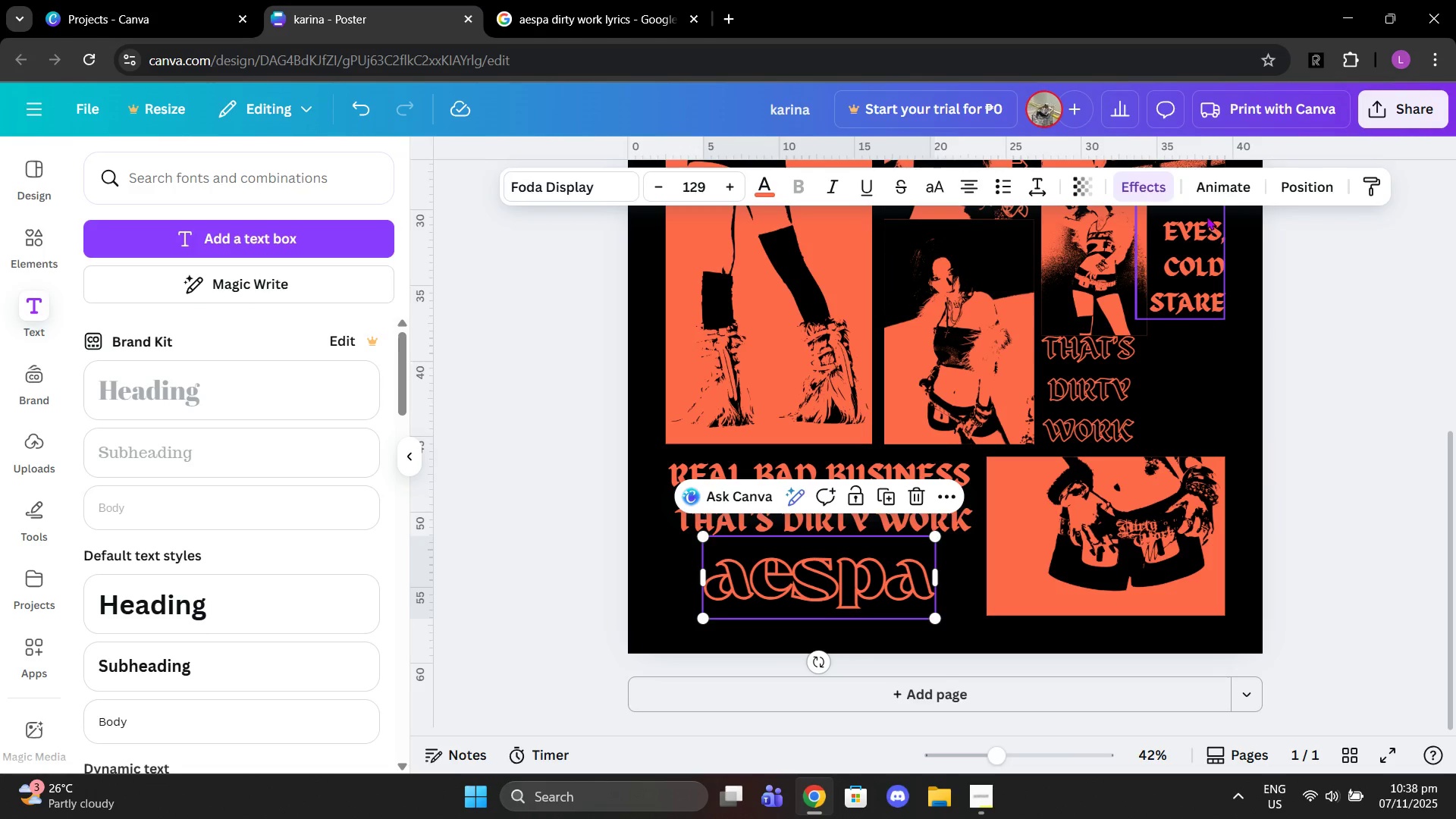 
left_click([1128, 187])
 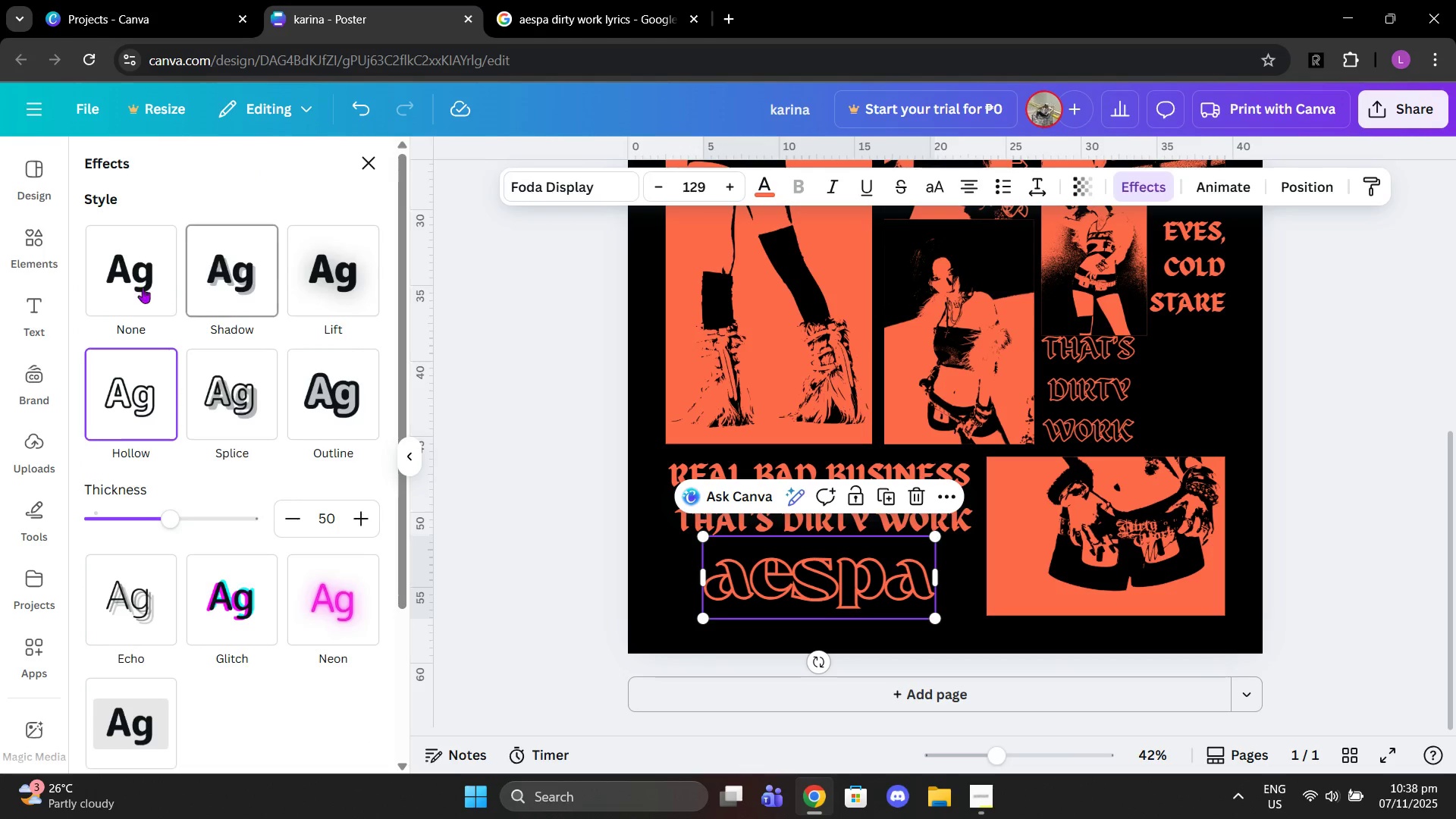 
left_click([137, 287])
 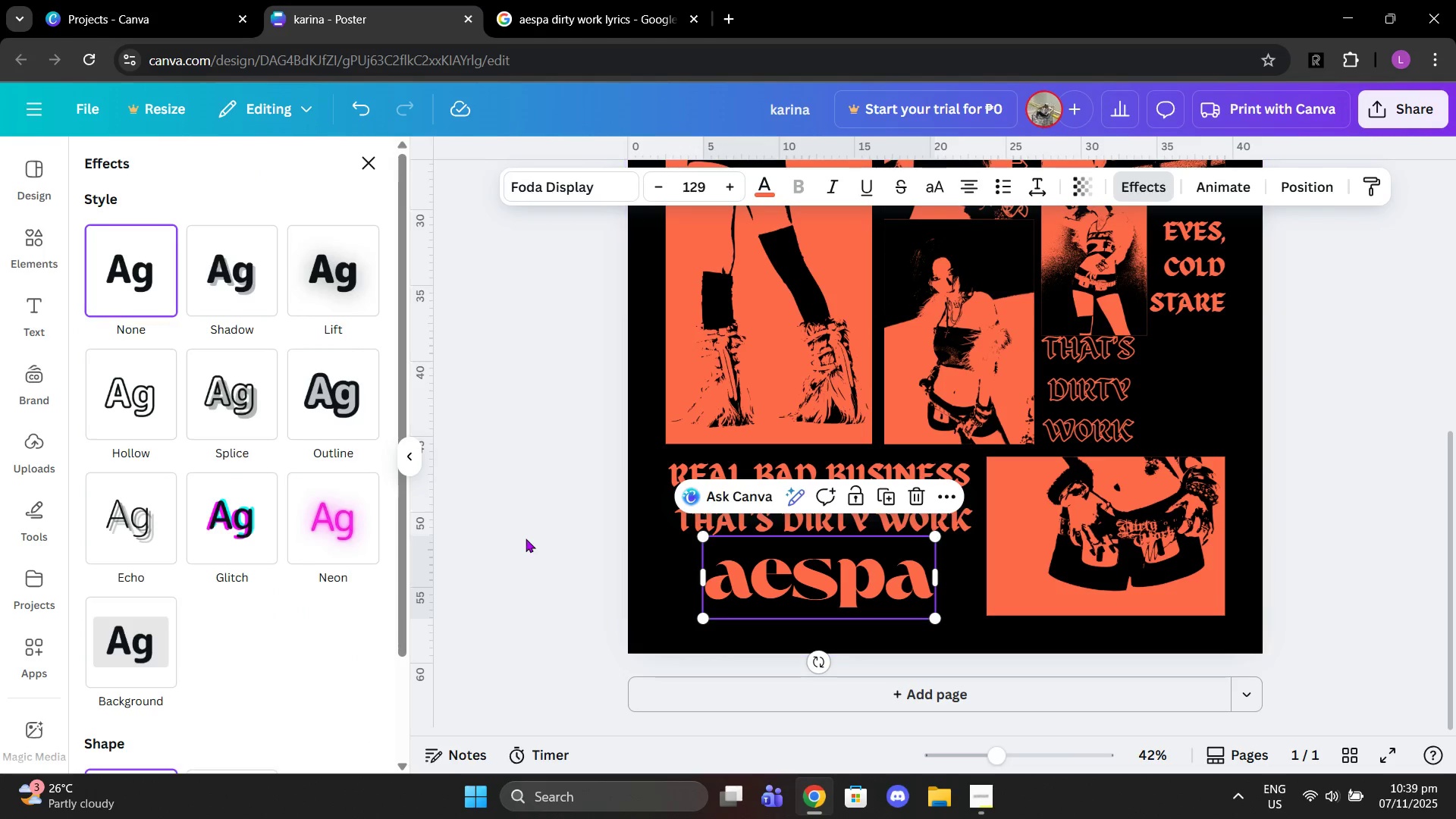 
left_click([526, 538])
 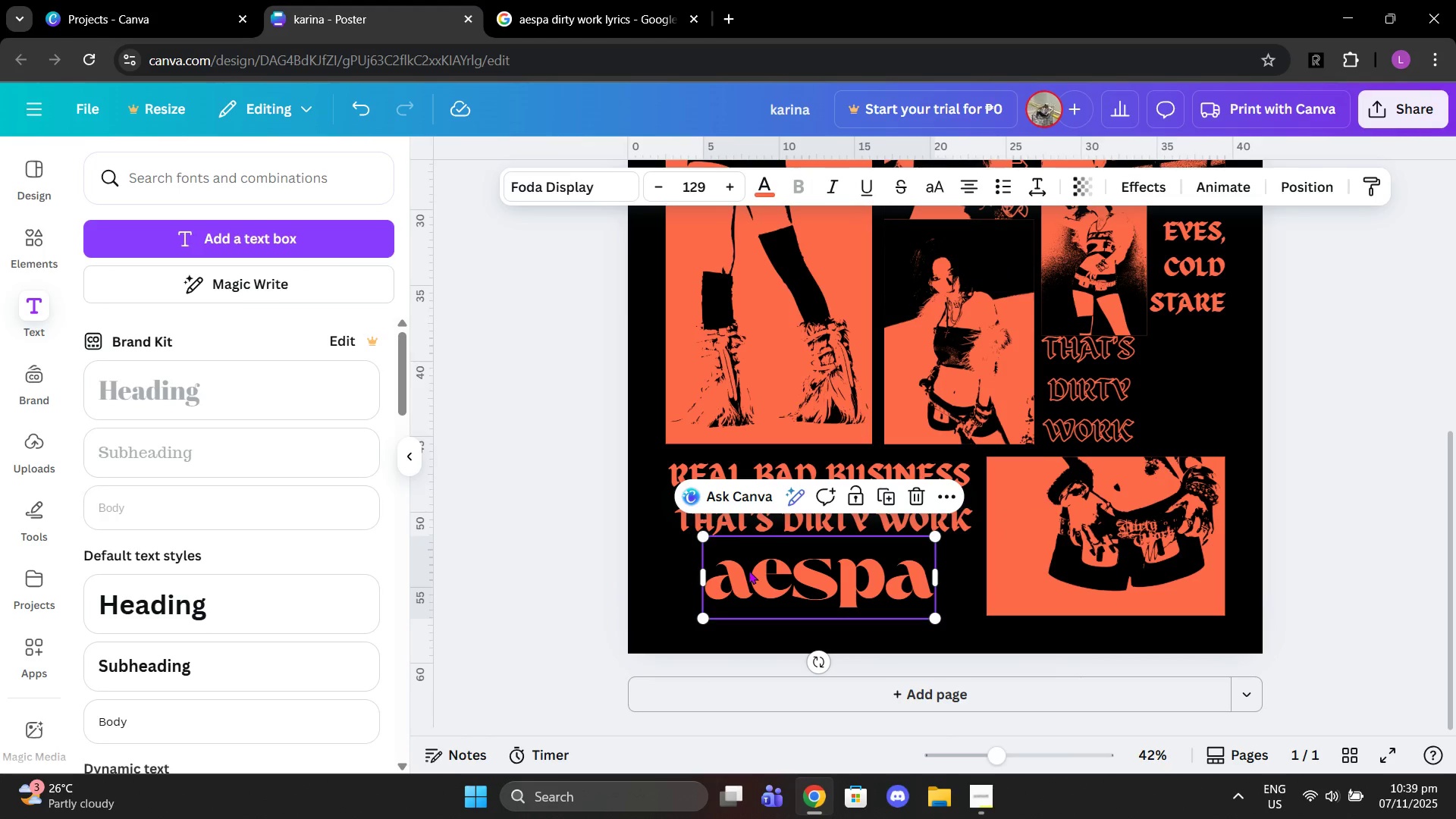 
left_click_drag(start_coordinate=[748, 570], to_coordinate=[720, 568])
 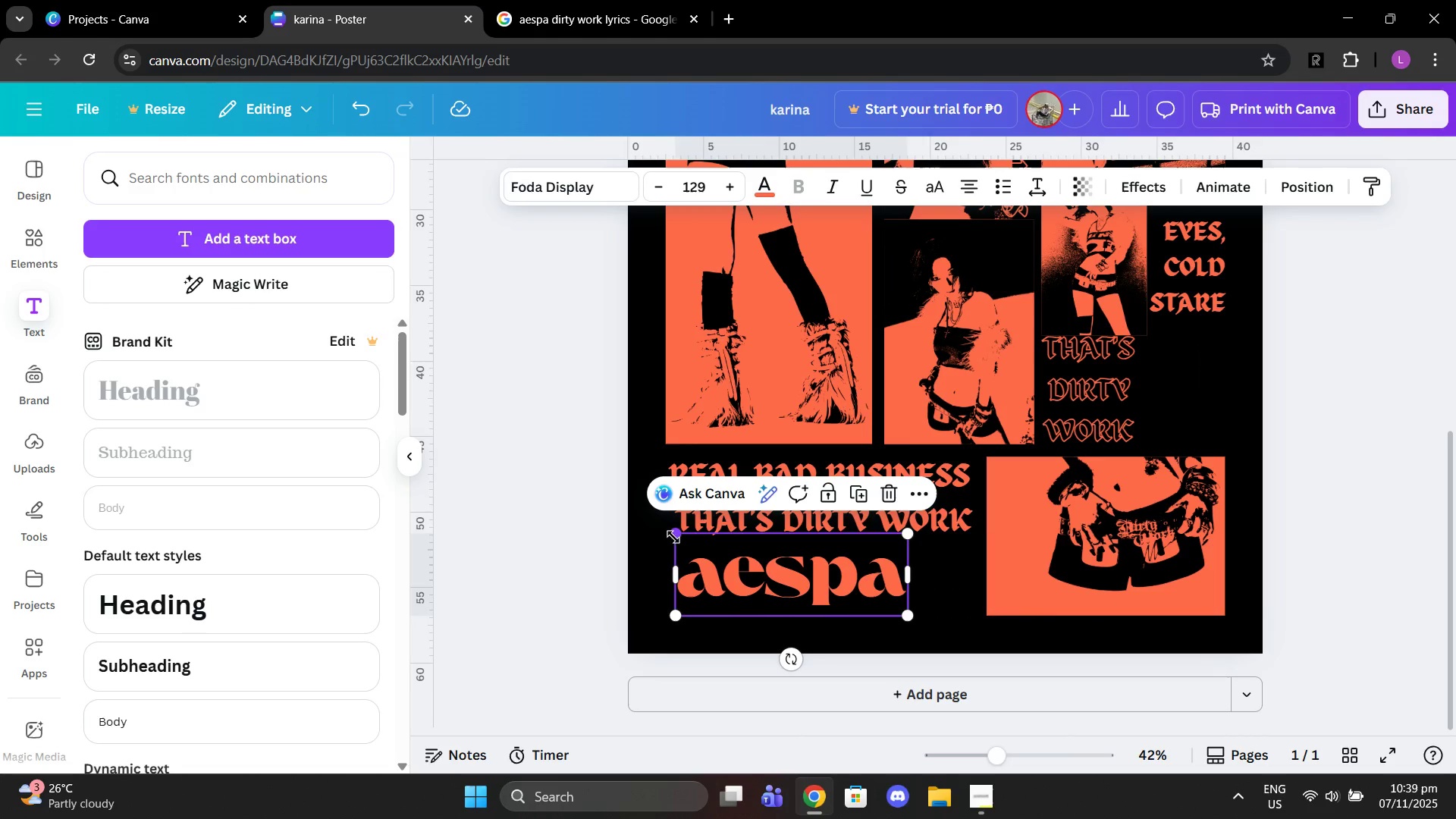 
left_click_drag(start_coordinate=[673, 537], to_coordinate=[732, 554])
 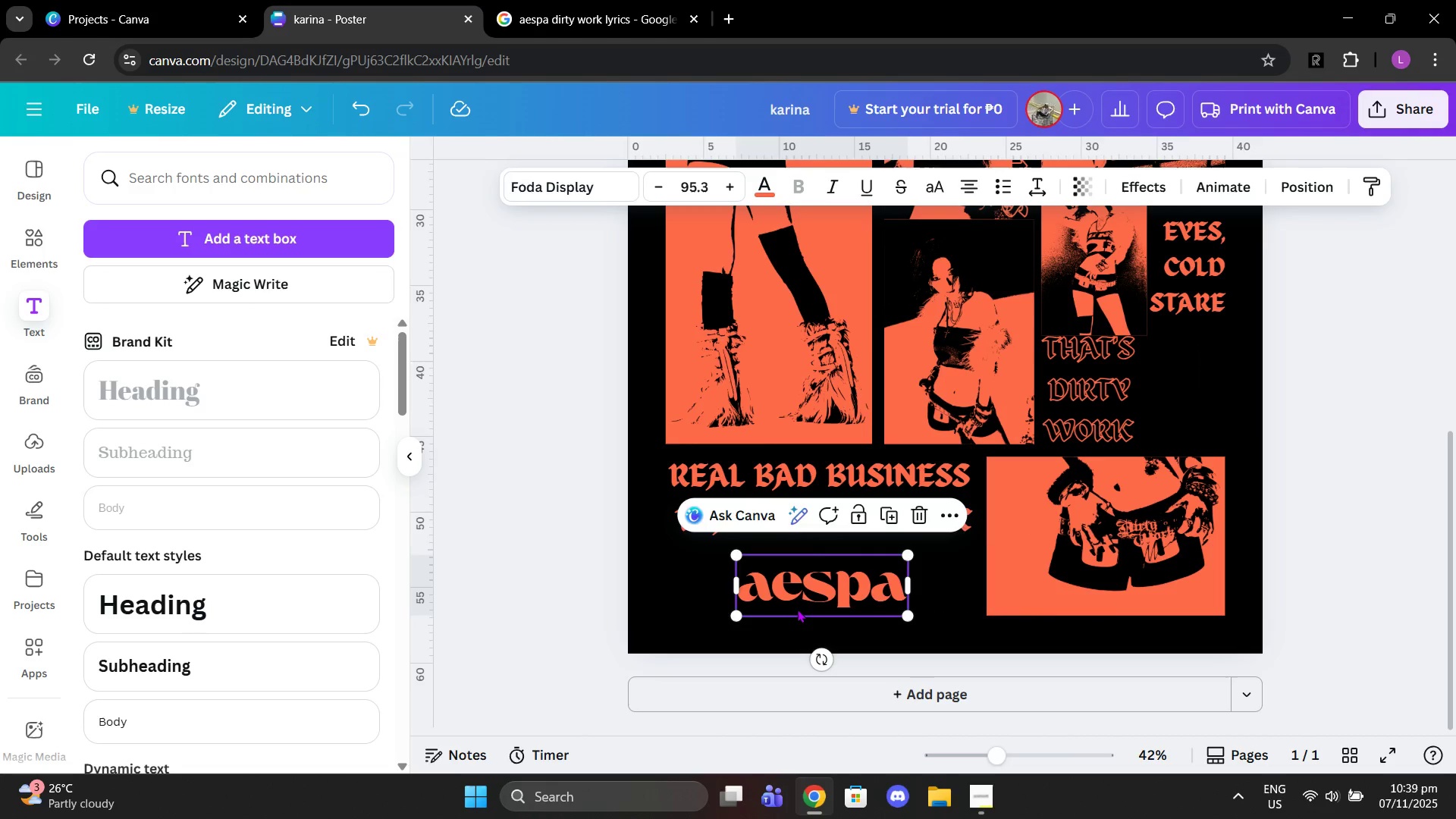 
left_click_drag(start_coordinate=[797, 609], to_coordinate=[731, 601])
 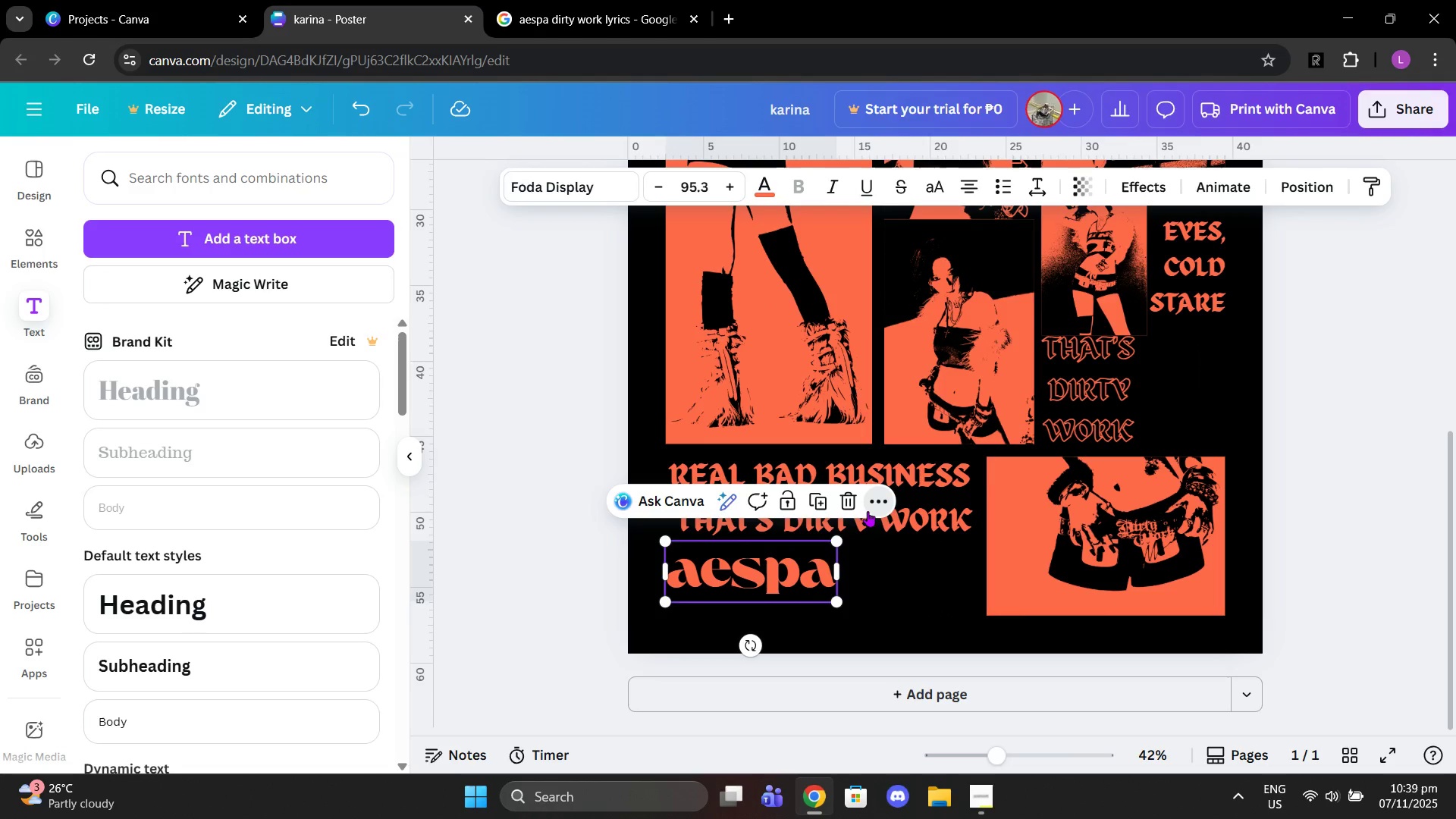 
left_click([868, 511])
 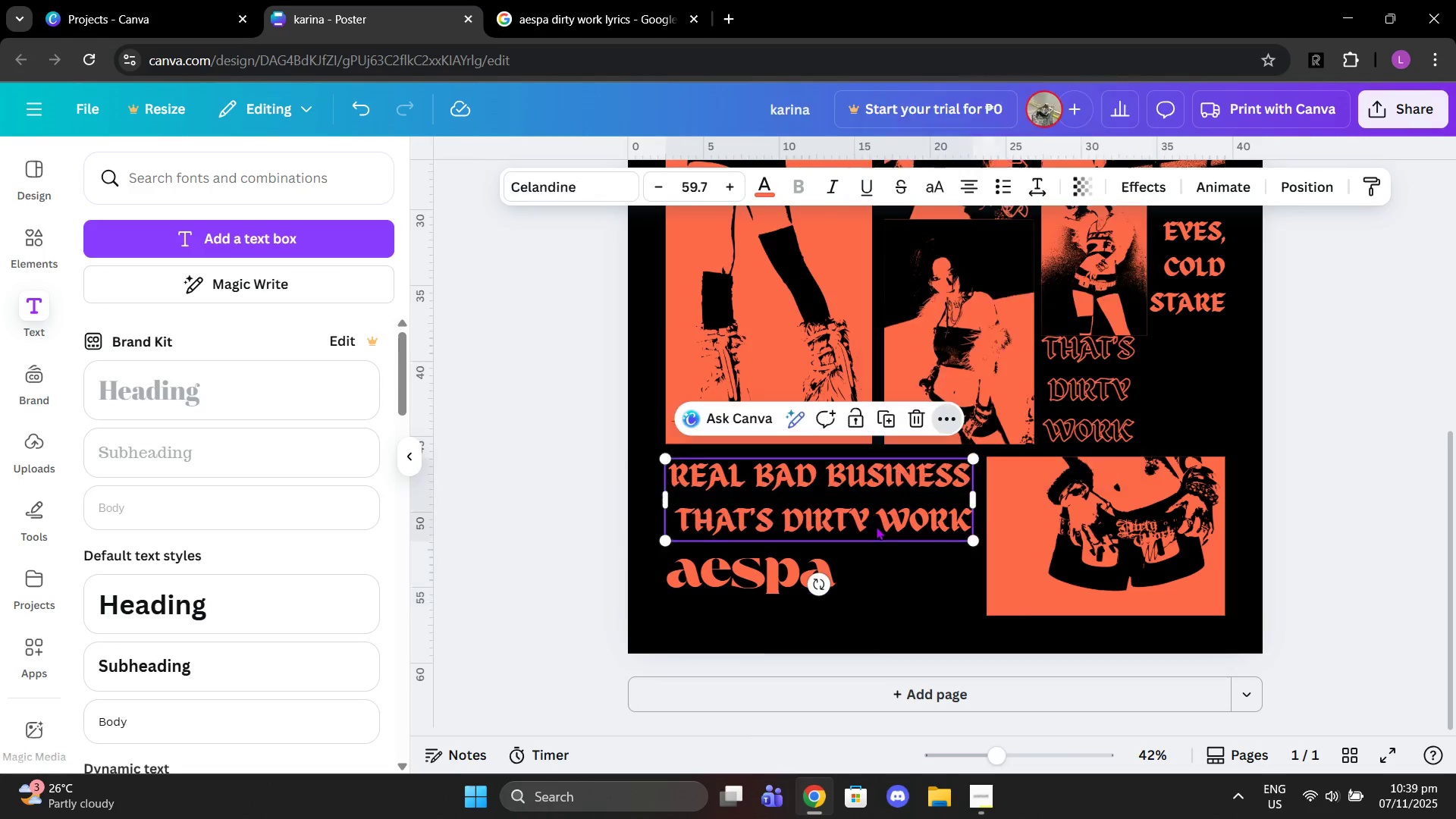 
left_click([876, 526])
 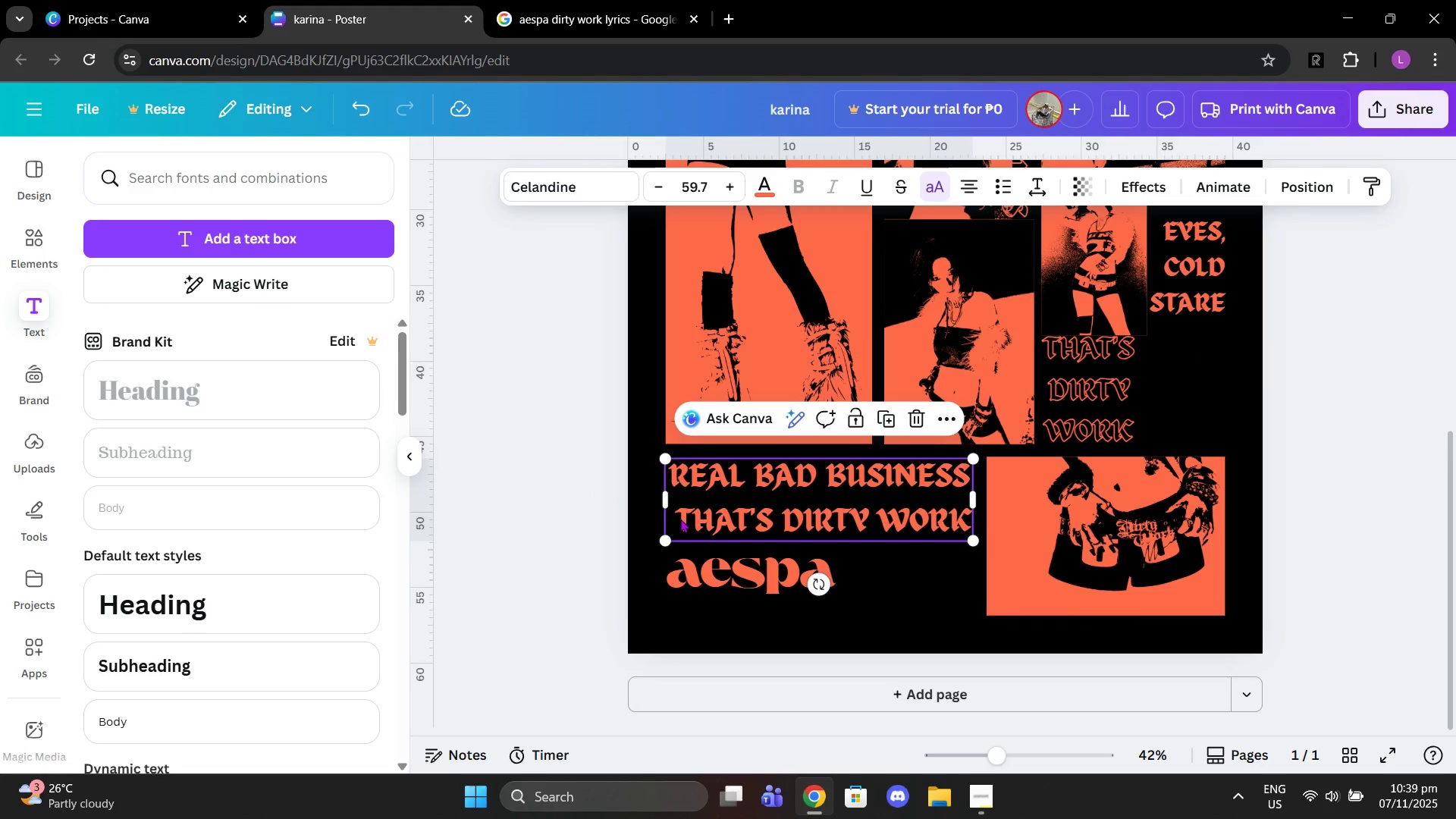 
left_click([680, 519])
 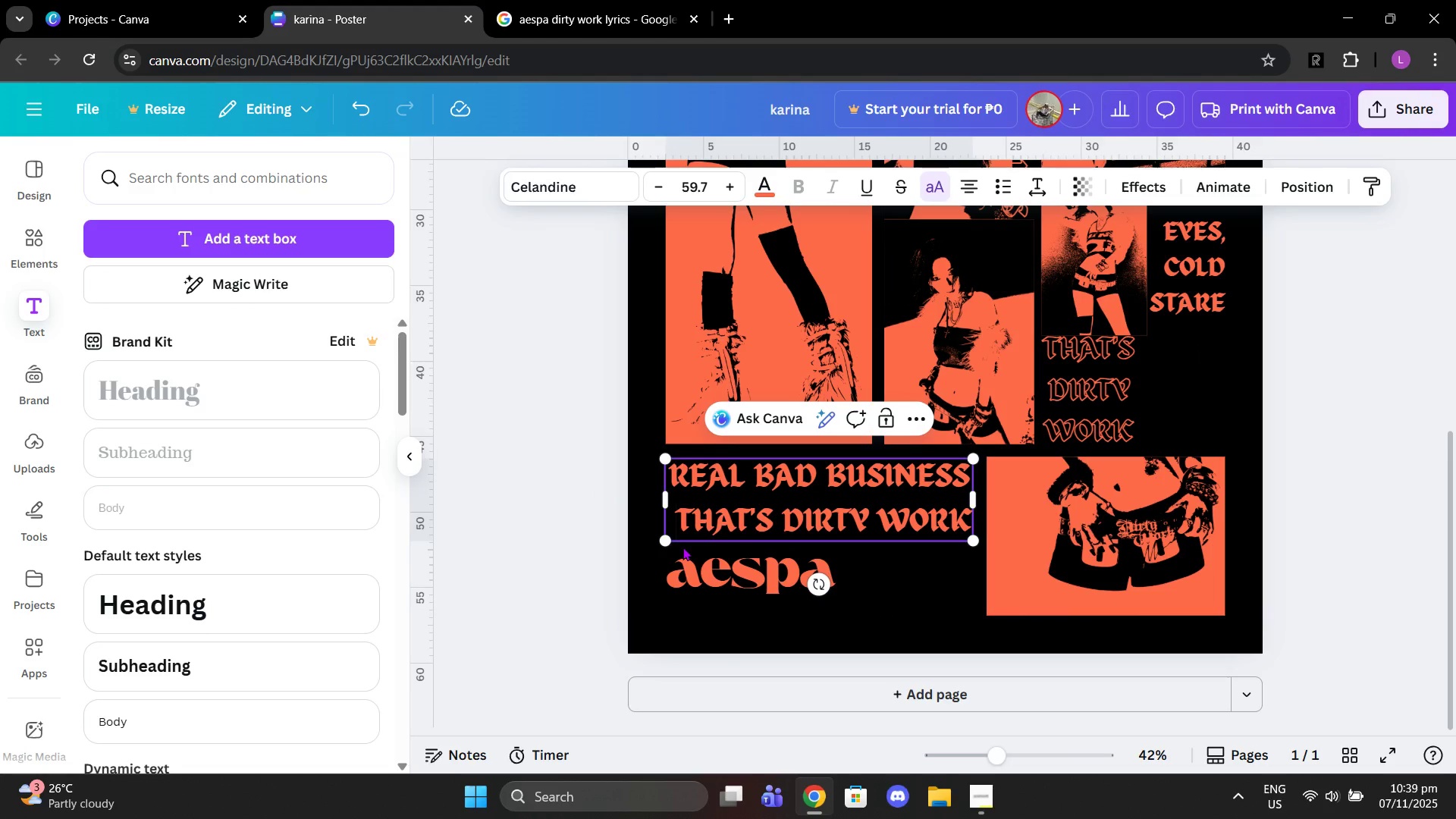 
key(Backspace)
 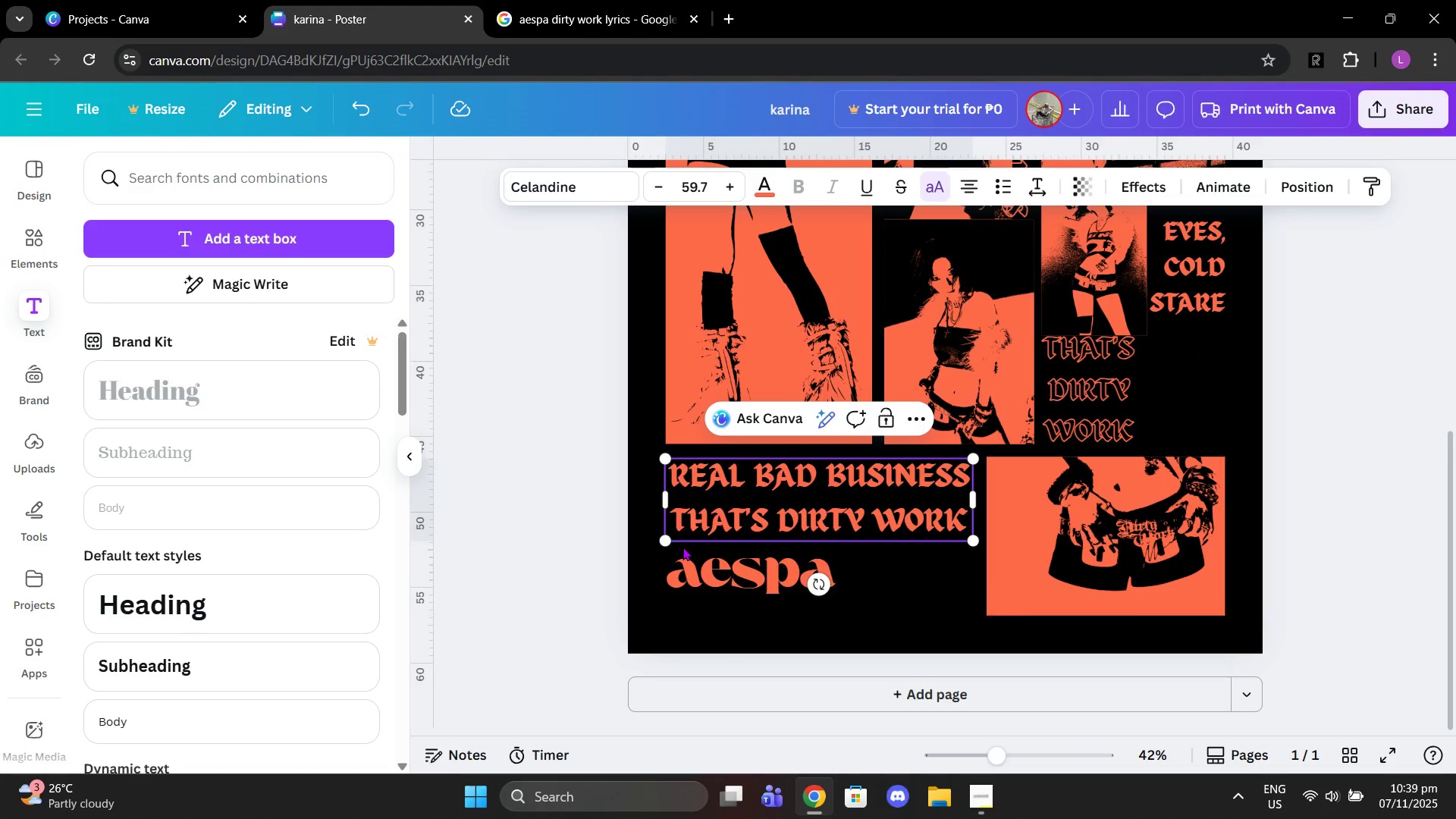 
key(Backspace)
 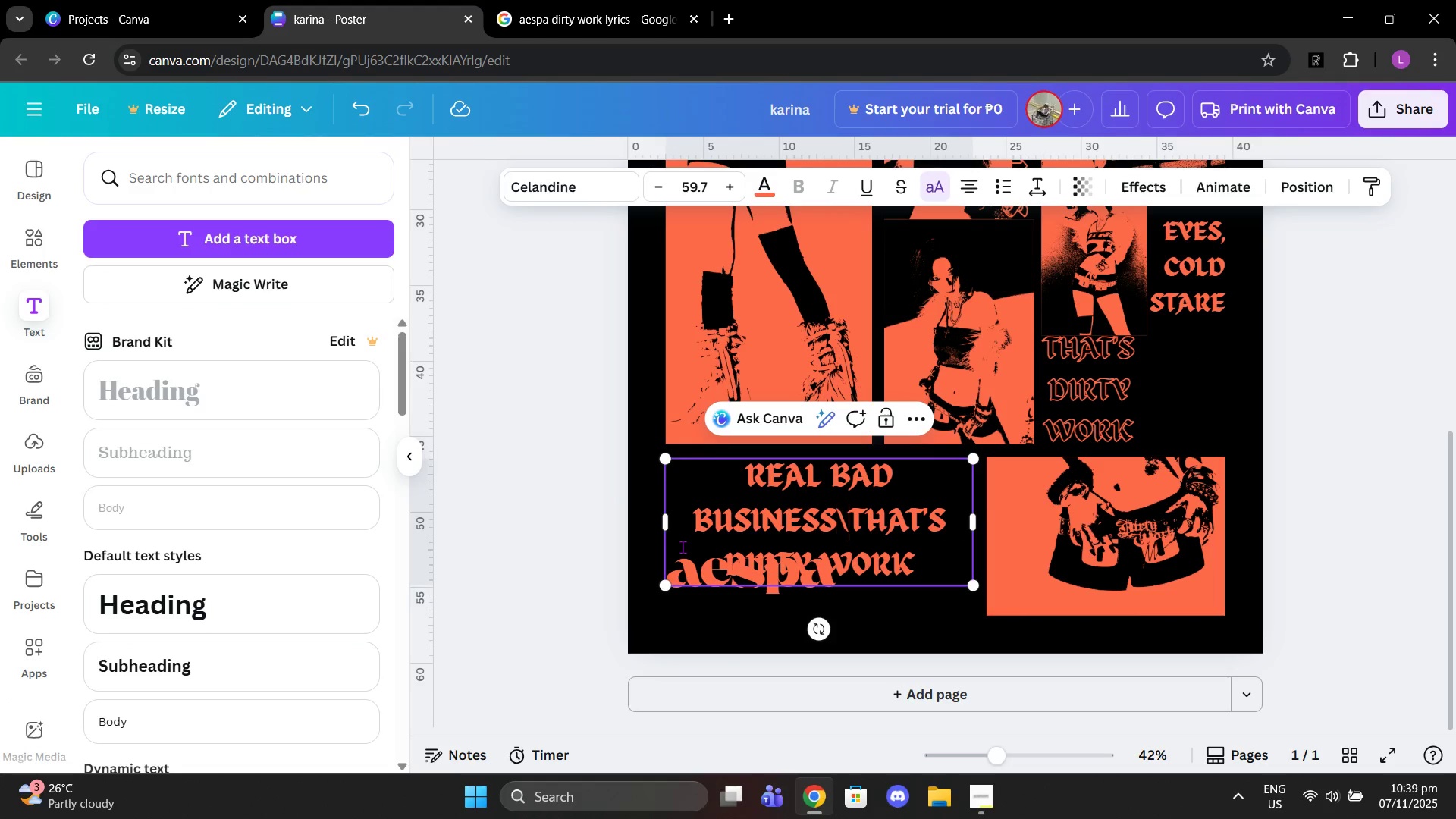 
key(Backslash)
 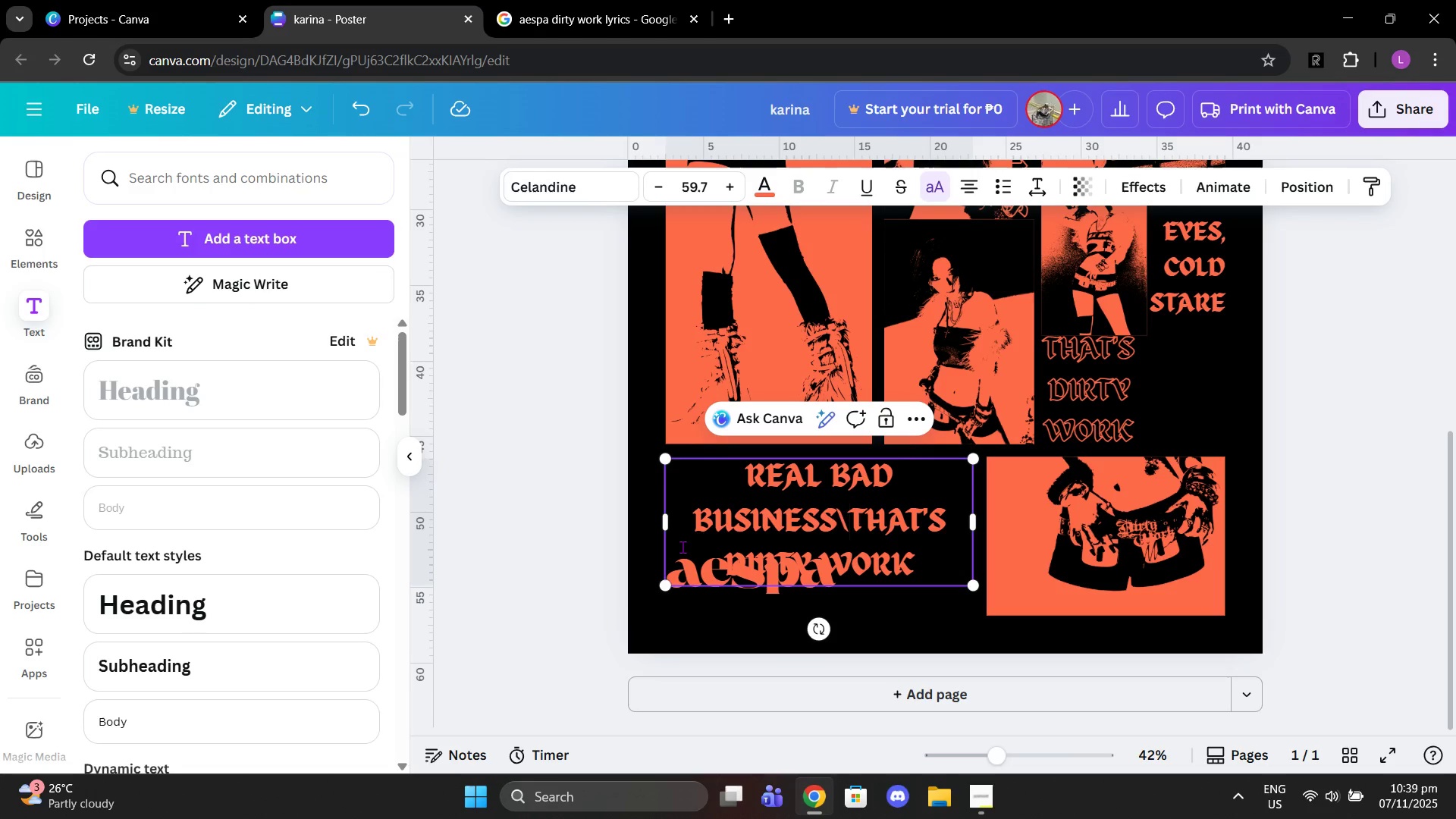 
key(Backspace)
 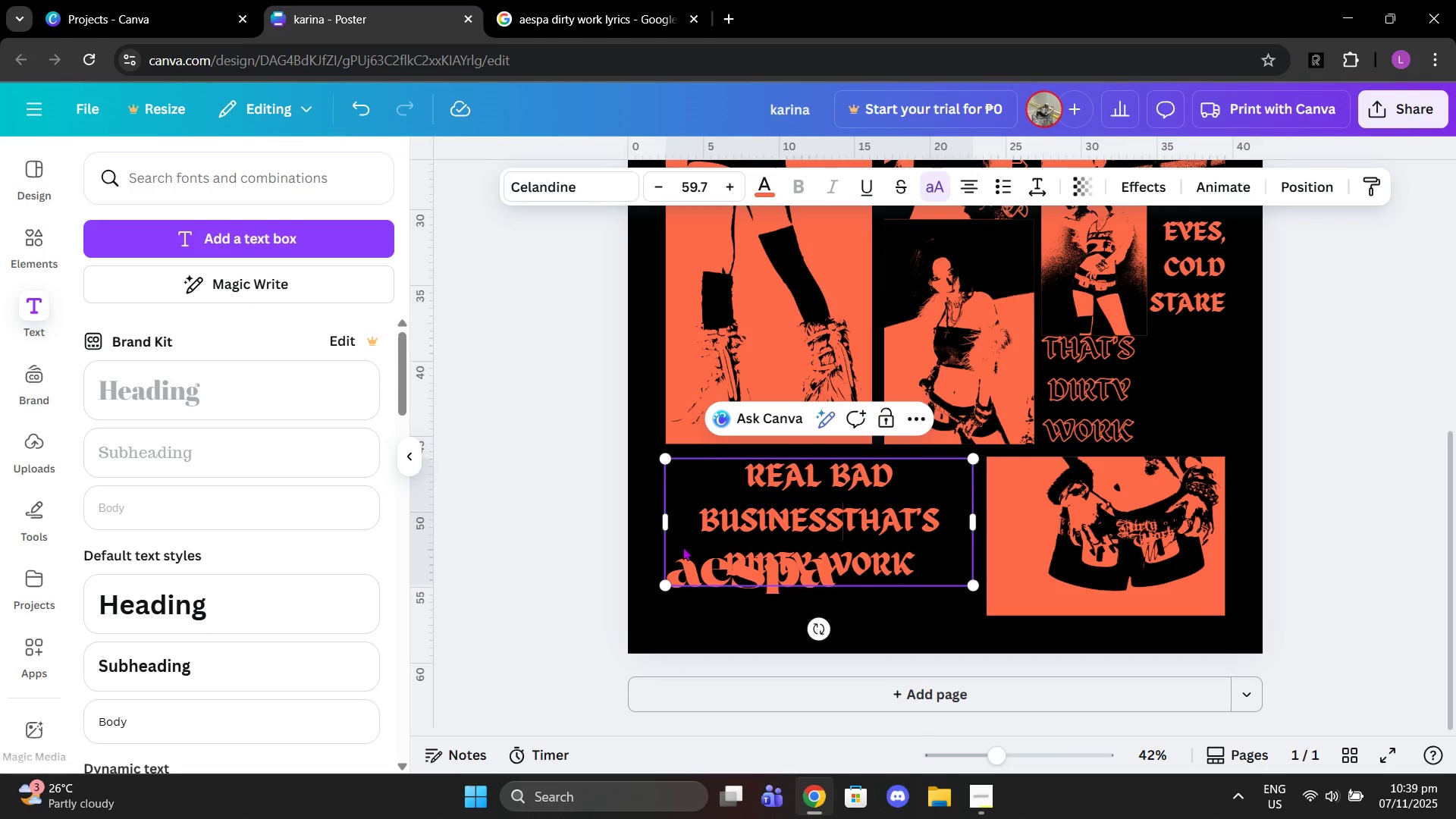 
key(Space)
 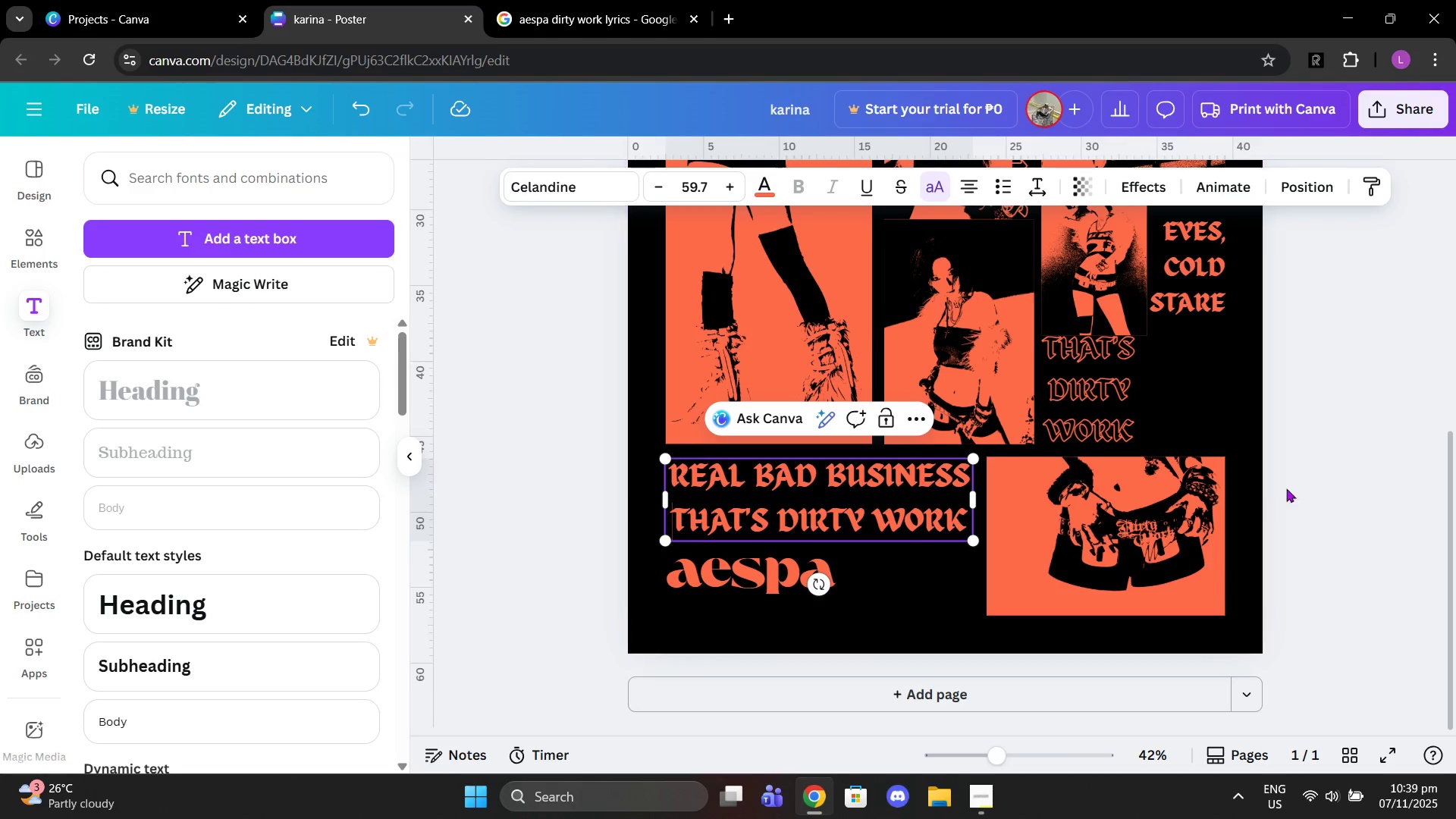 
left_click([1301, 480])
 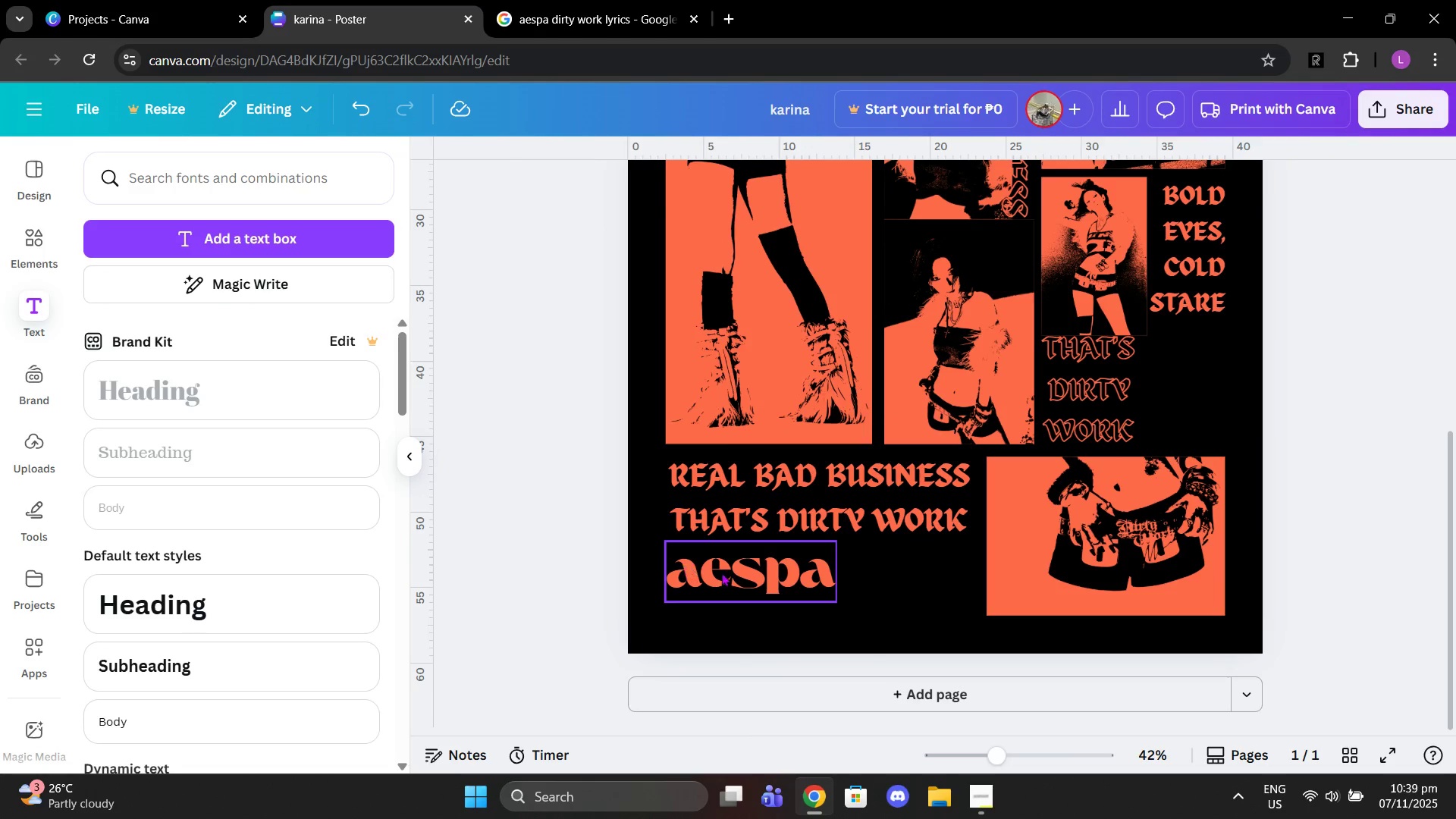 
left_click_drag(start_coordinate=[737, 577], to_coordinate=[733, 582])